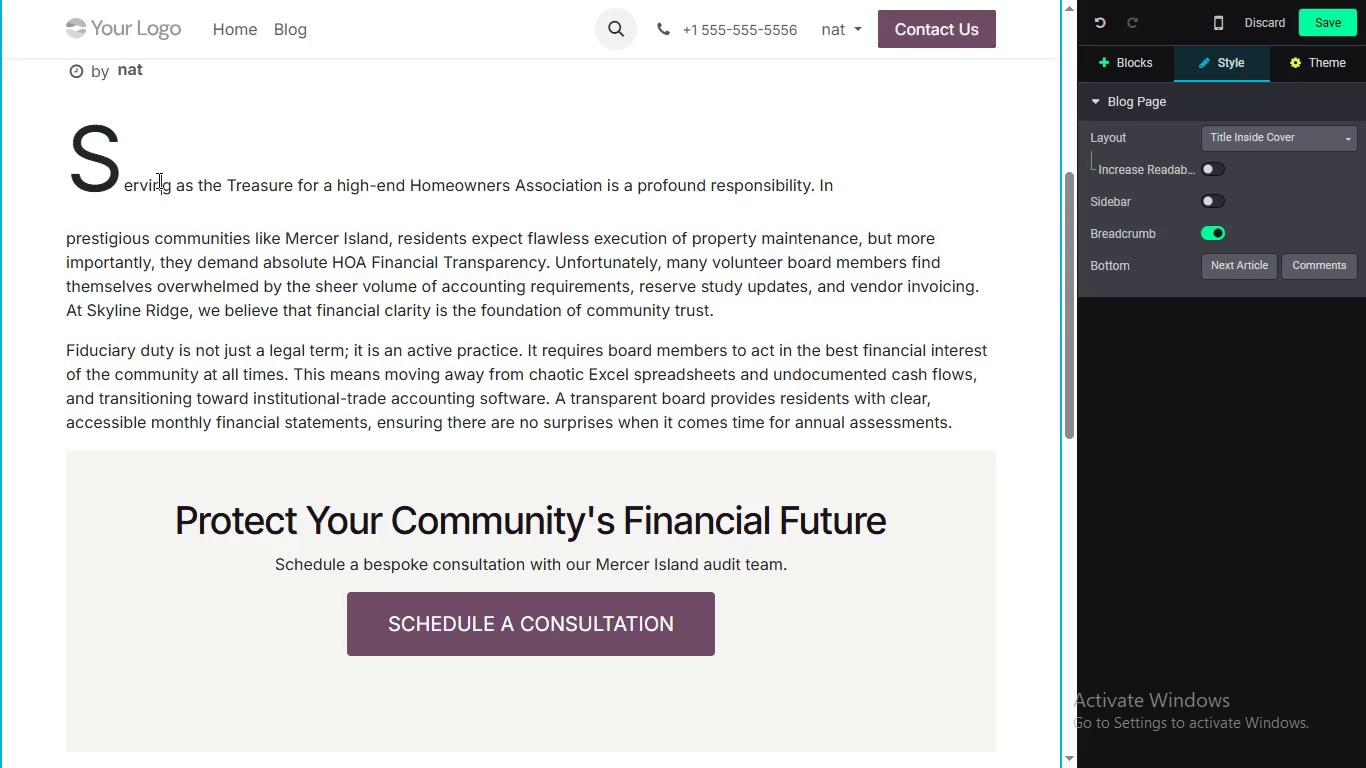 
triple_click([157, 180])
 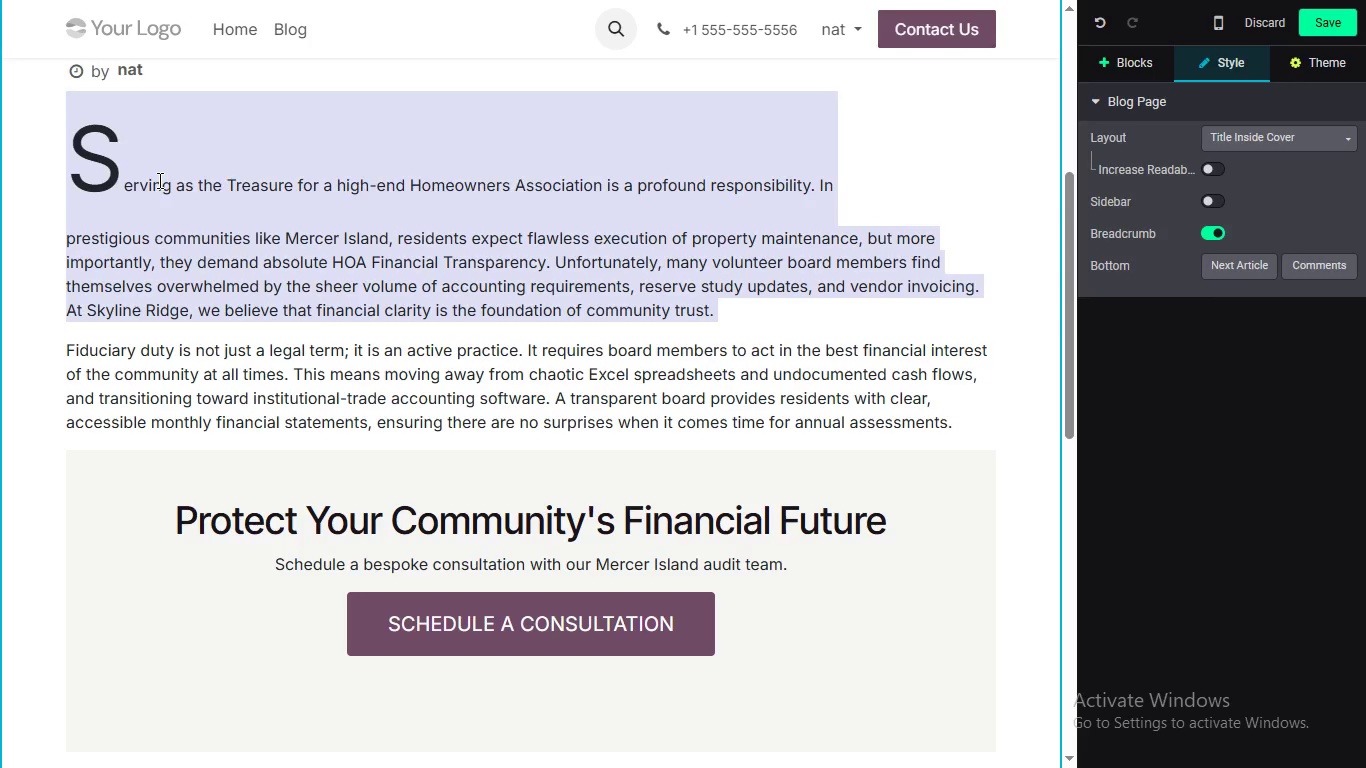 
double_click([158, 180])
 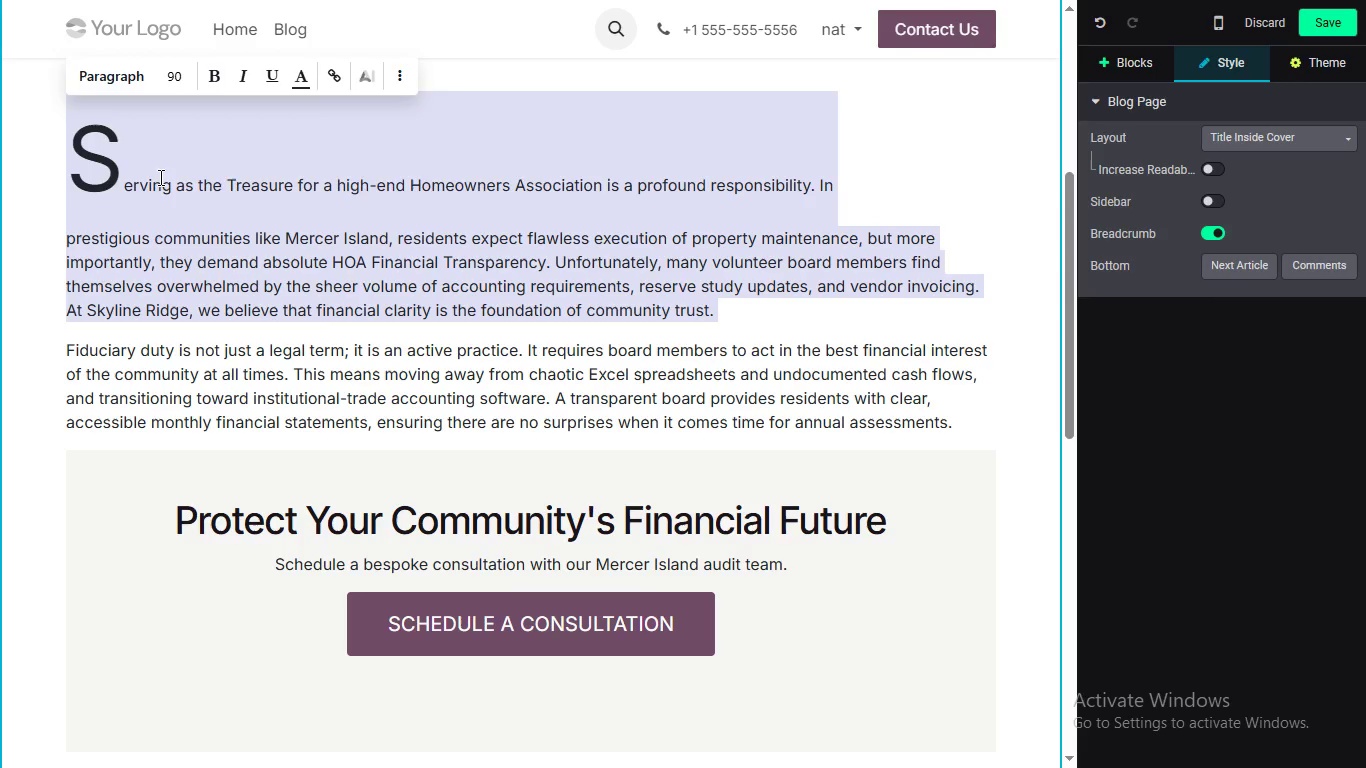 
triple_click([158, 180])
 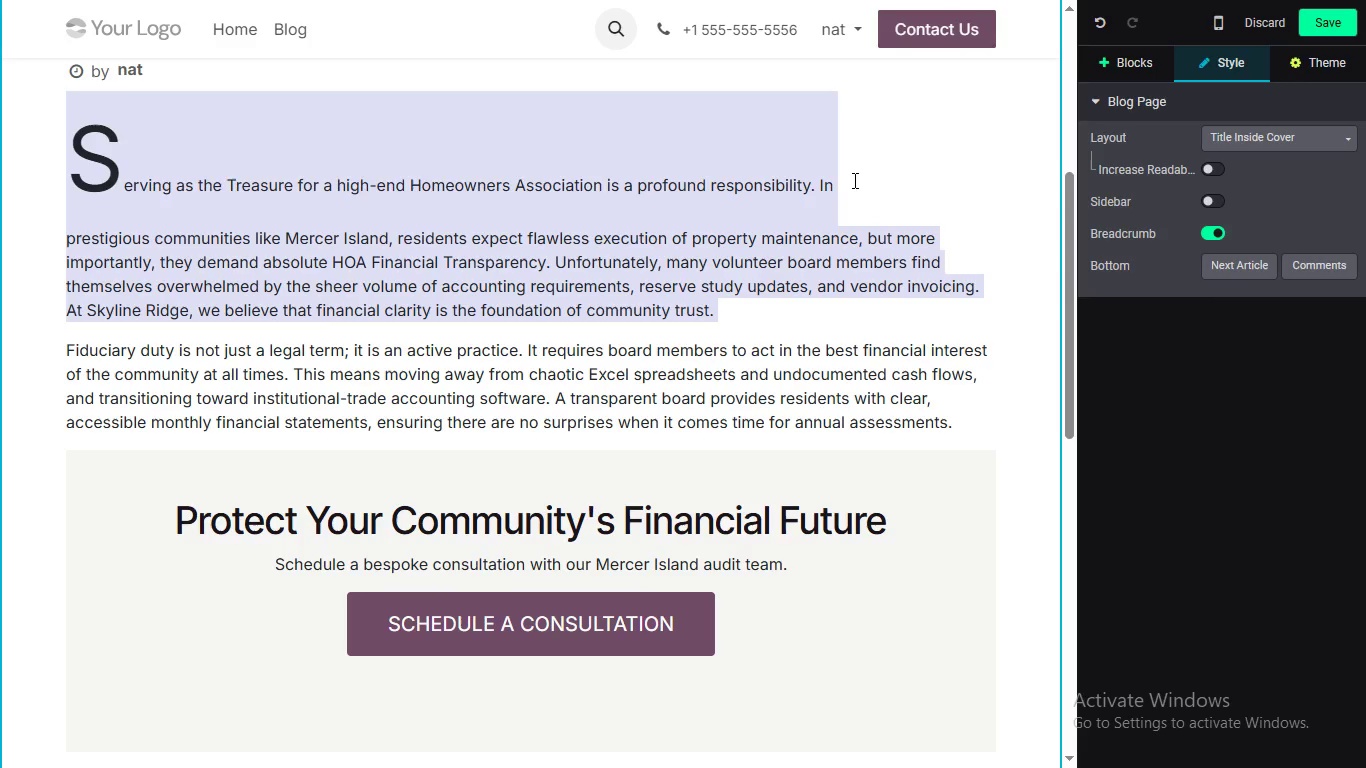 
left_click([853, 180])
 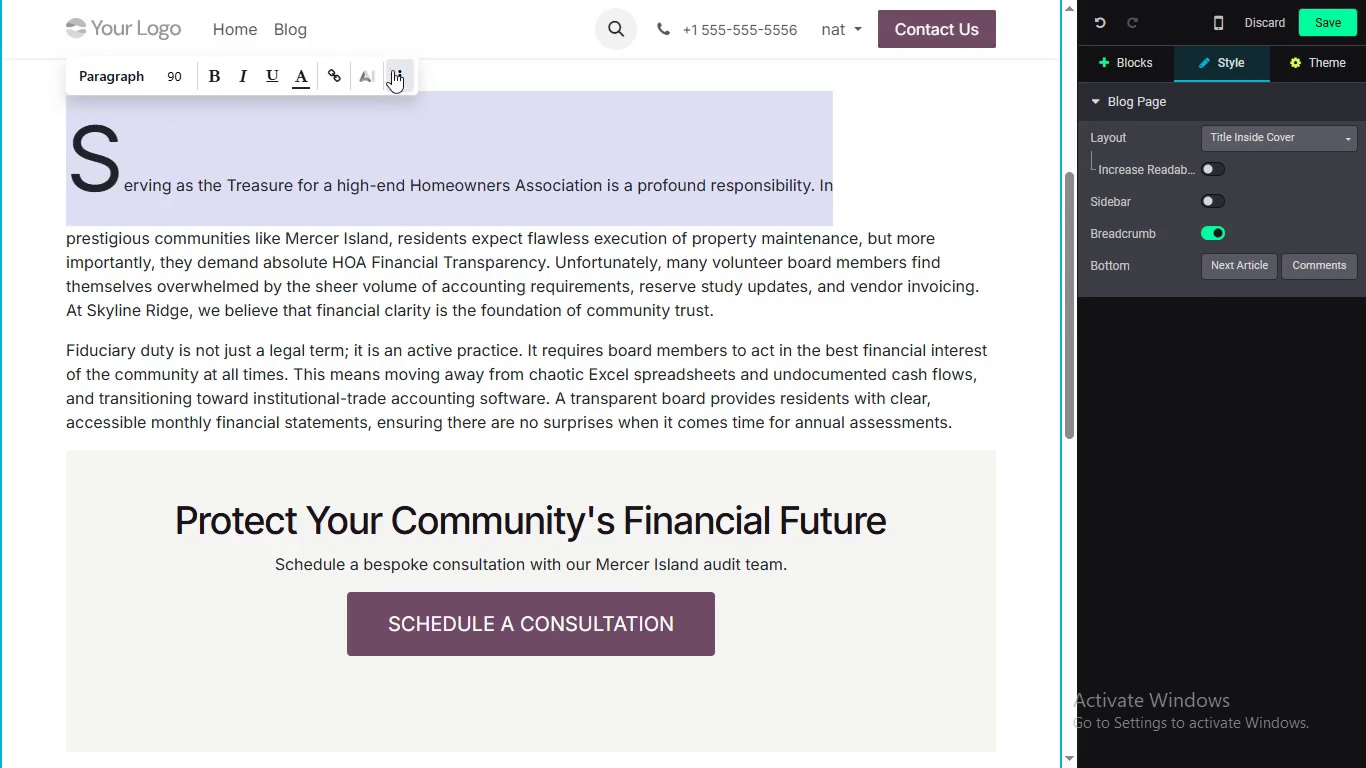 
left_click_drag(start_coordinate=[854, 180], to_coordinate=[73, 120])
 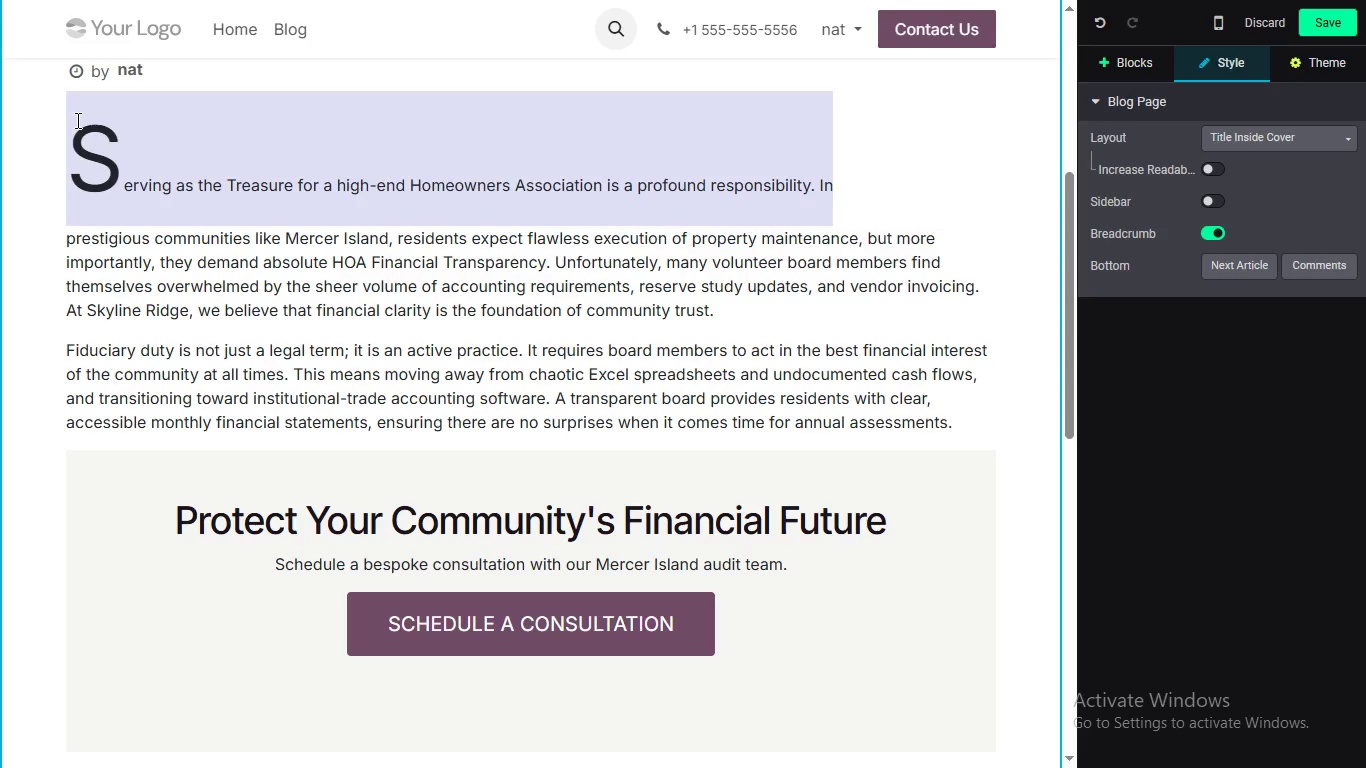 
left_click([392, 69])
 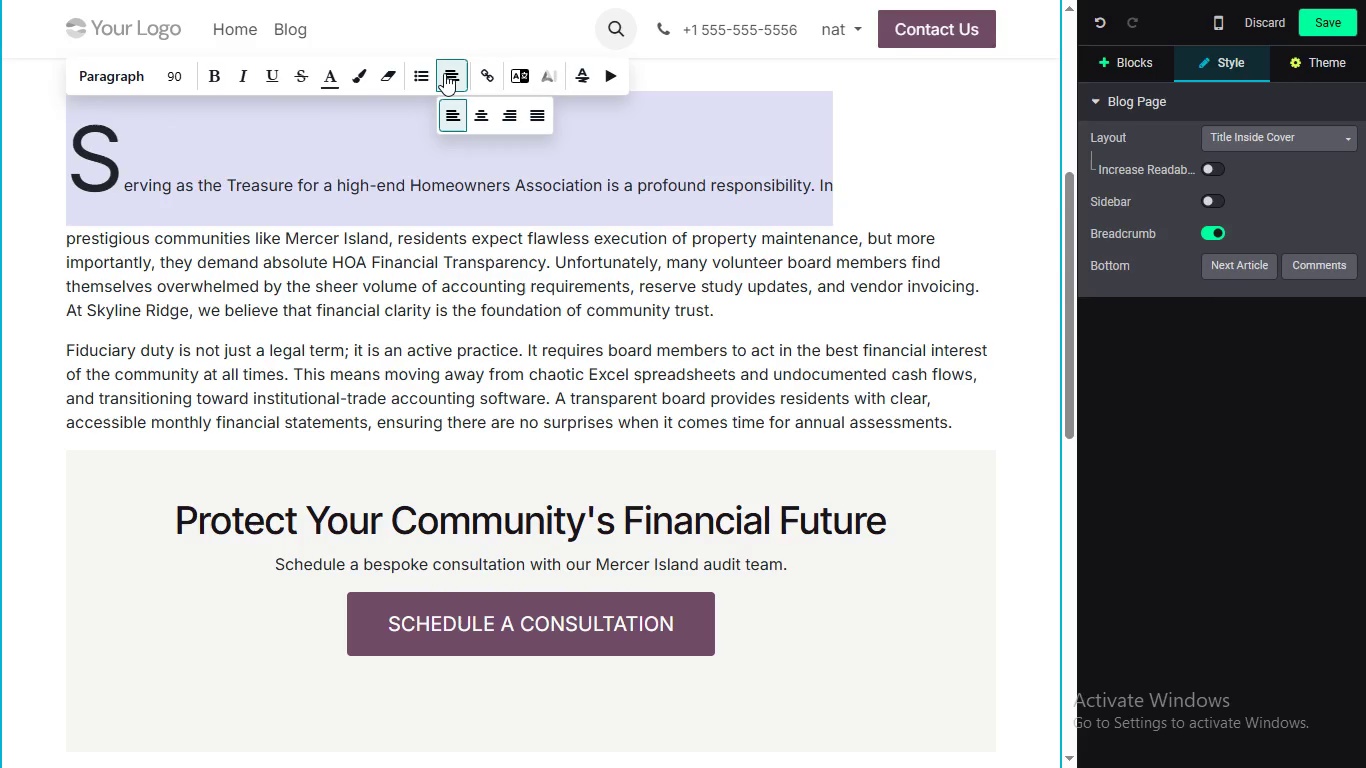 
left_click([444, 73])
 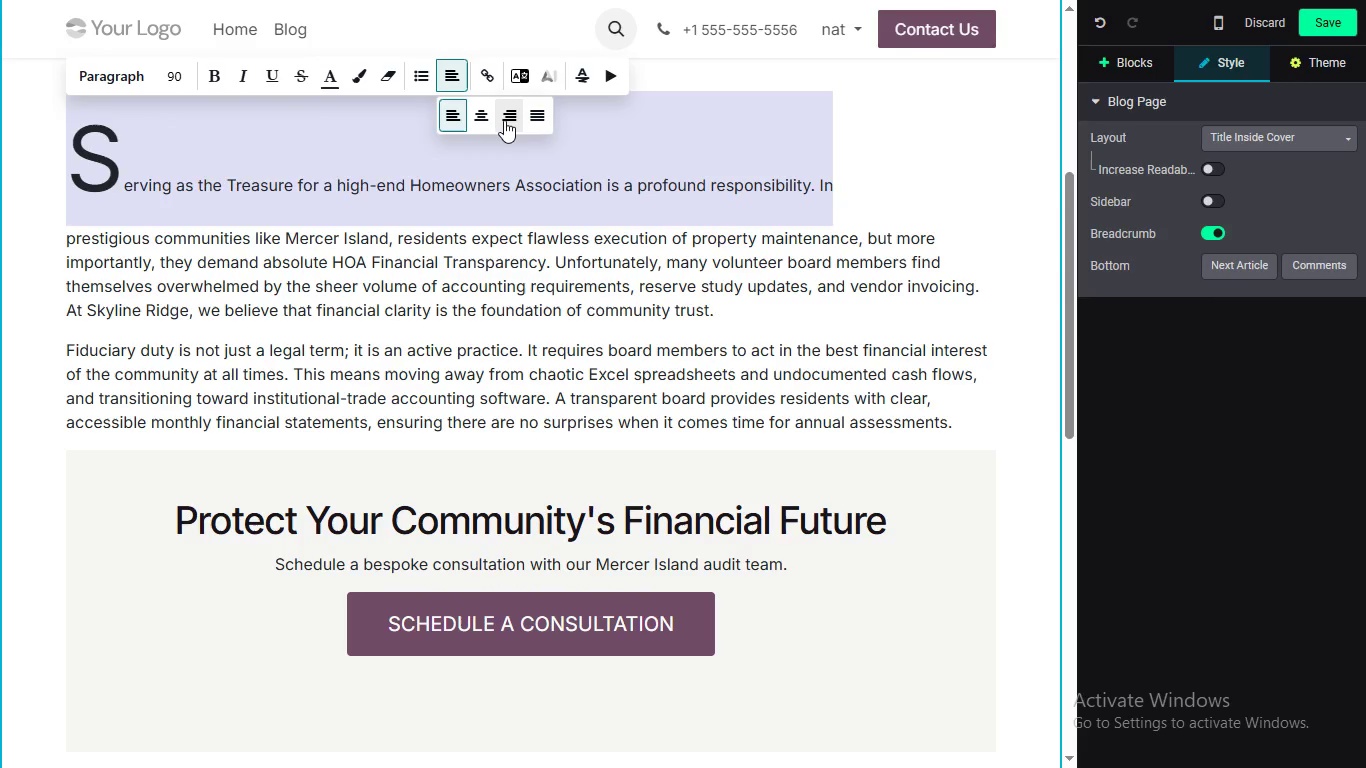 
mouse_move([474, 96])
 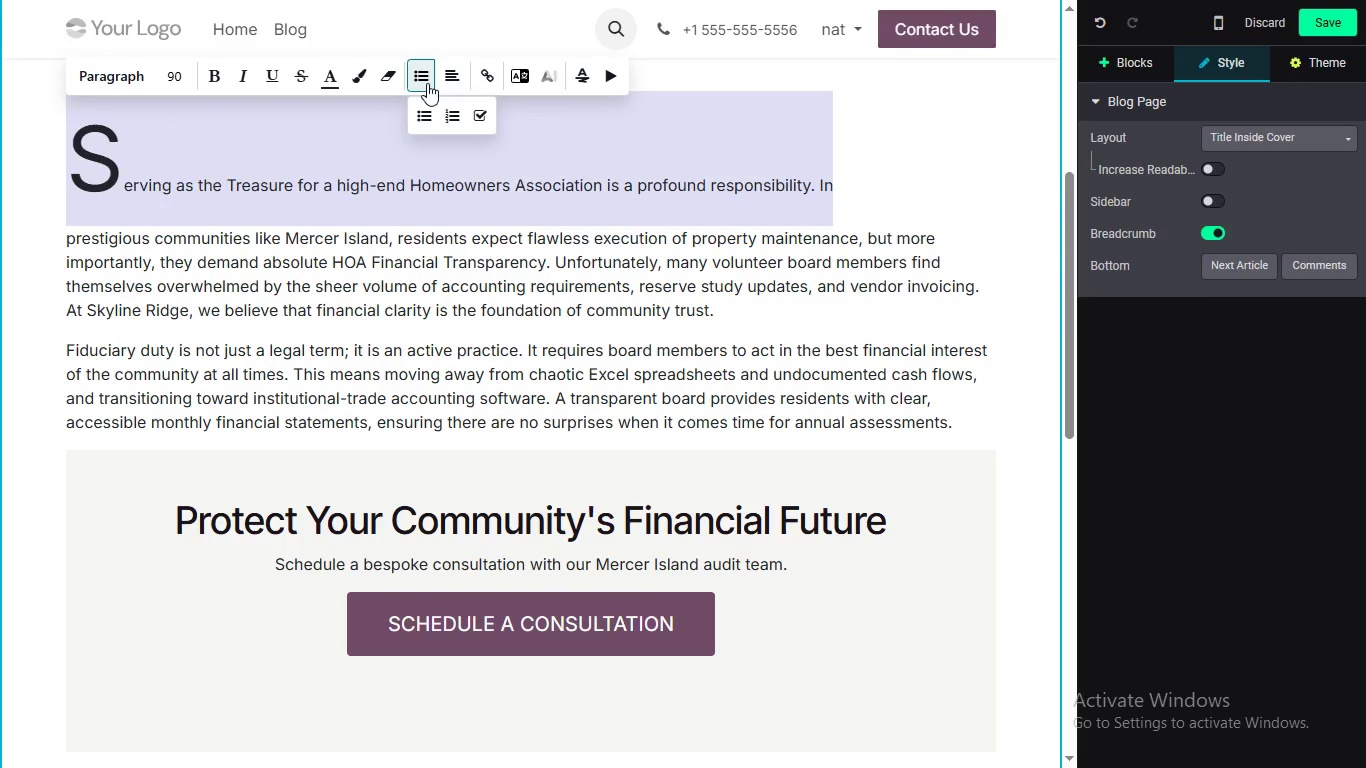 
left_click([427, 83])
 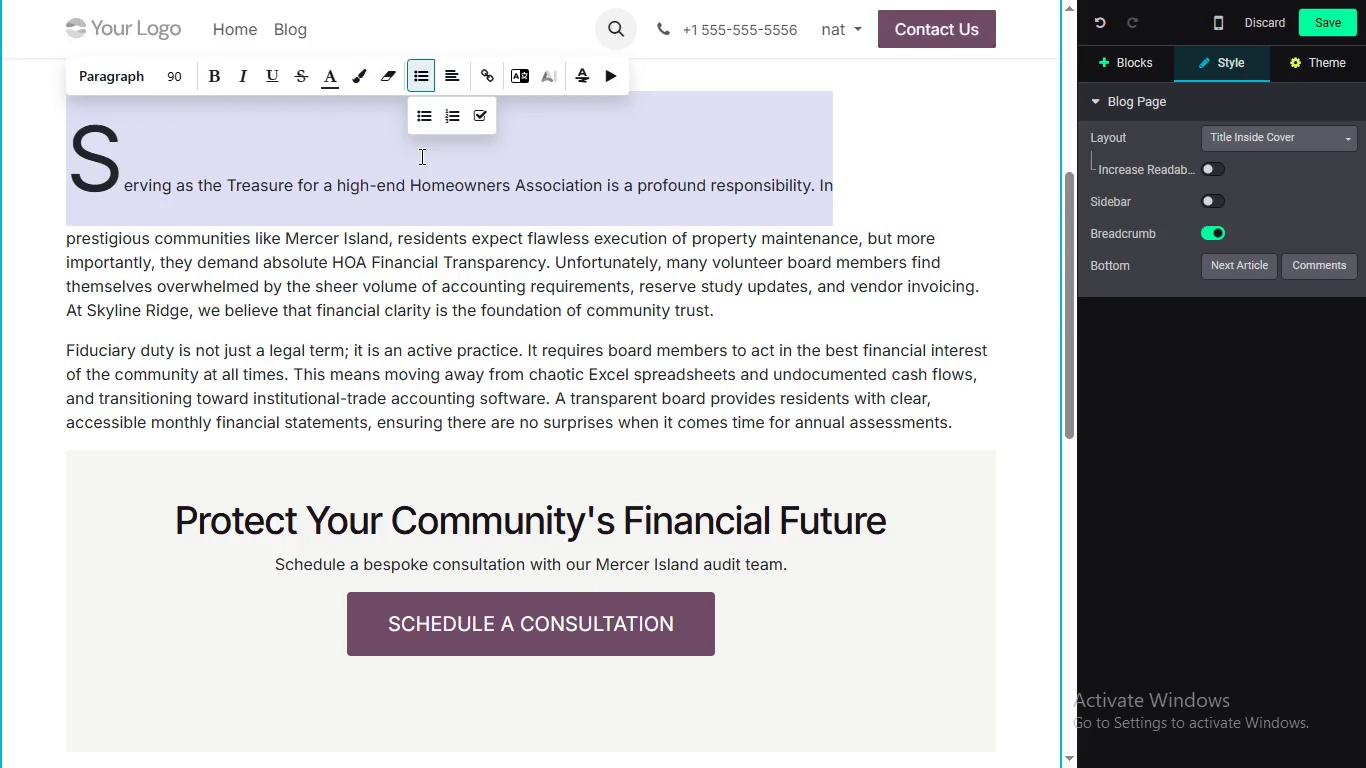 
left_click([420, 156])
 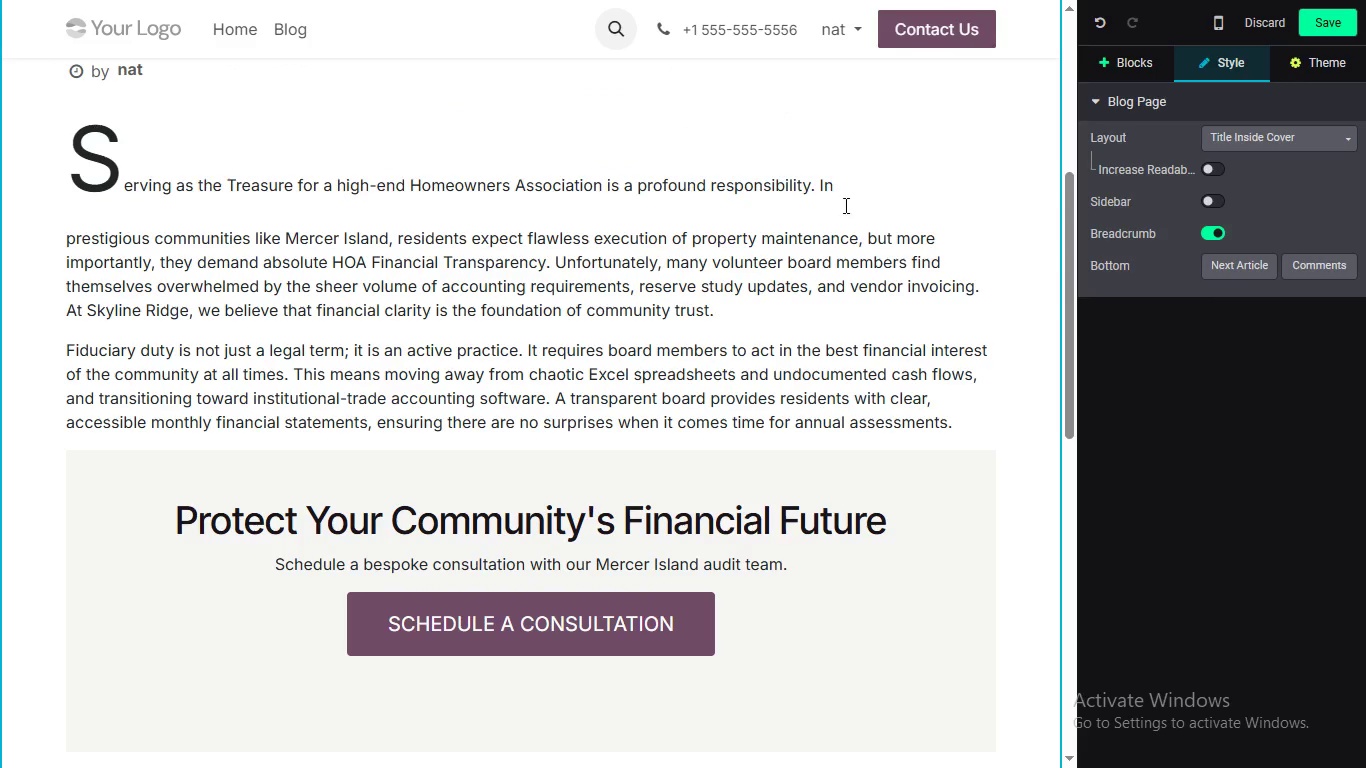 
left_click_drag(start_coordinate=[854, 192], to_coordinate=[67, 117])
 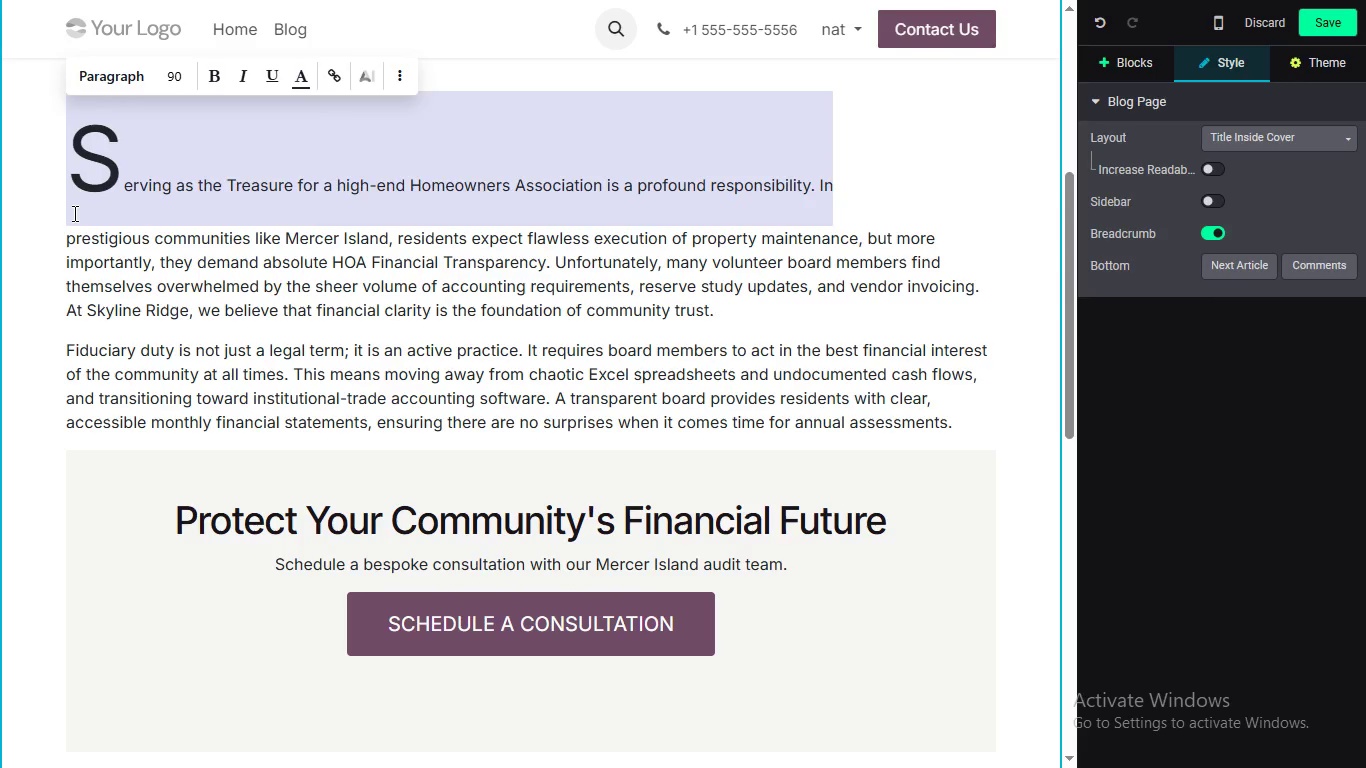 
left_click([69, 233])
 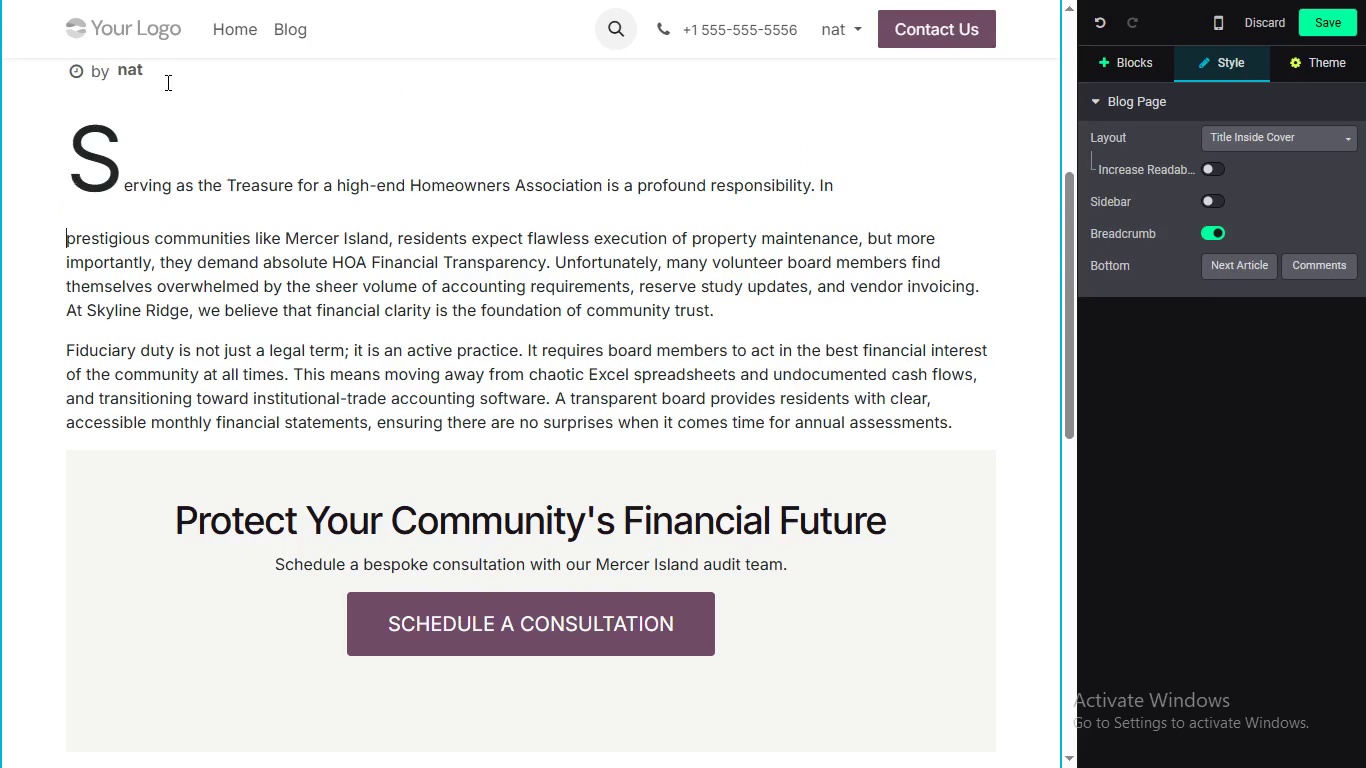 
scroll: coordinate [322, 269], scroll_direction: up, amount: 2.0
 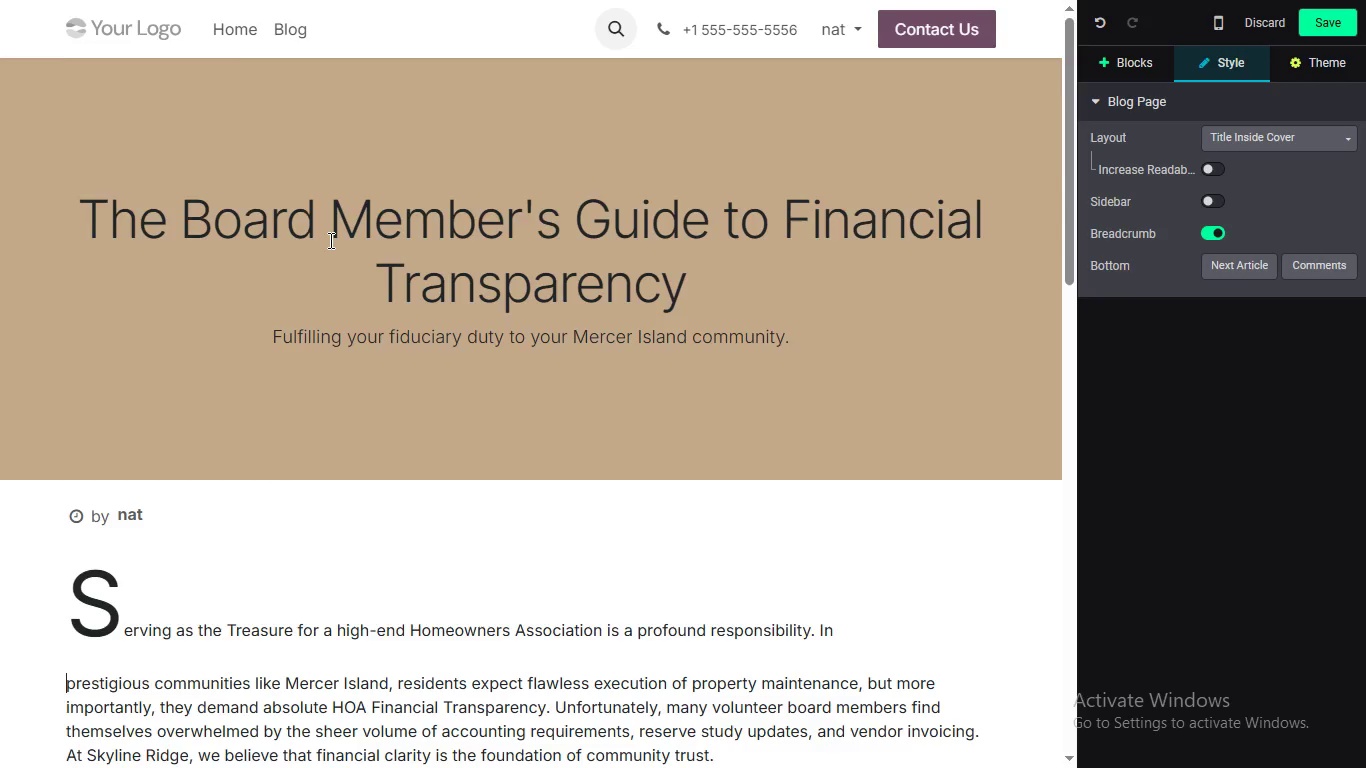 
scroll: coordinate [338, 271], scroll_direction: none, amount: 0.0
 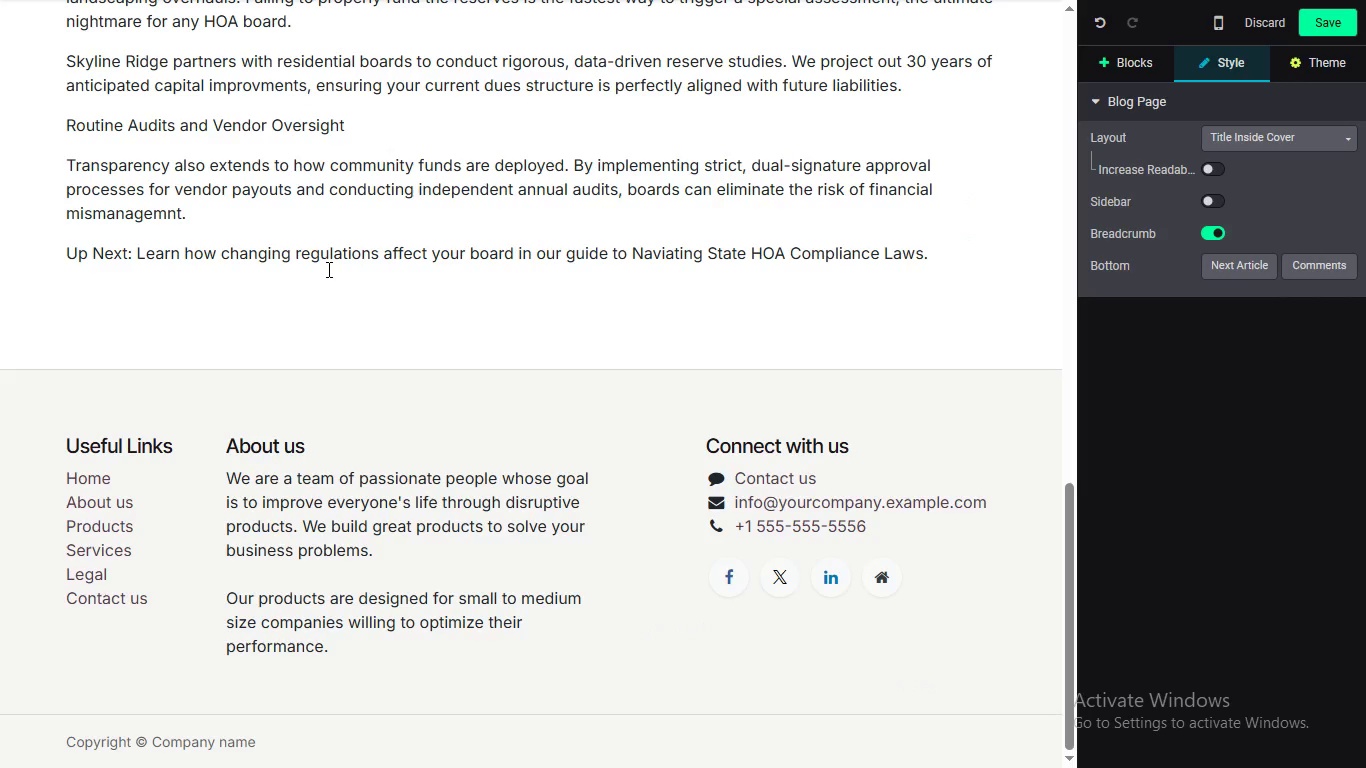 
scroll: coordinate [332, 276], scroll_direction: up, amount: 1.0
 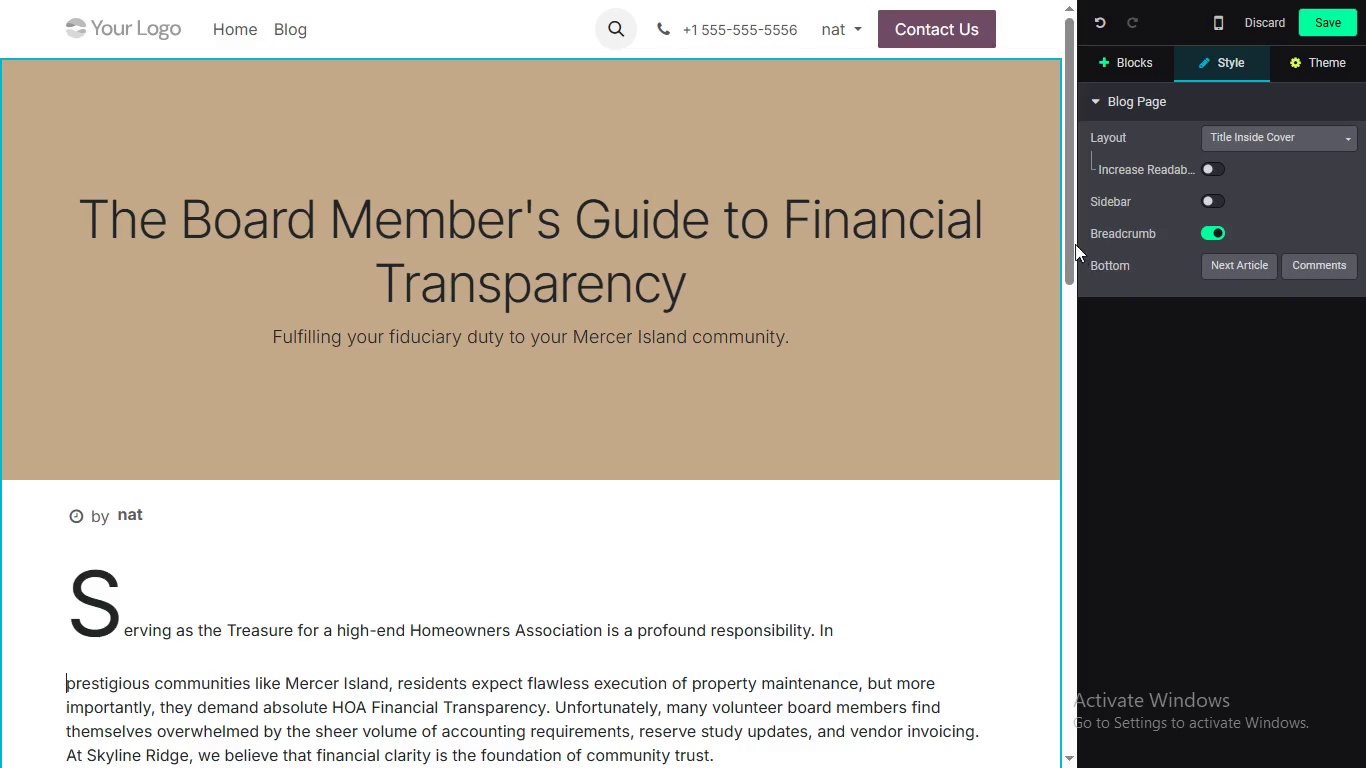 
left_click_drag(start_coordinate=[1074, 235], to_coordinate=[1060, 315])
 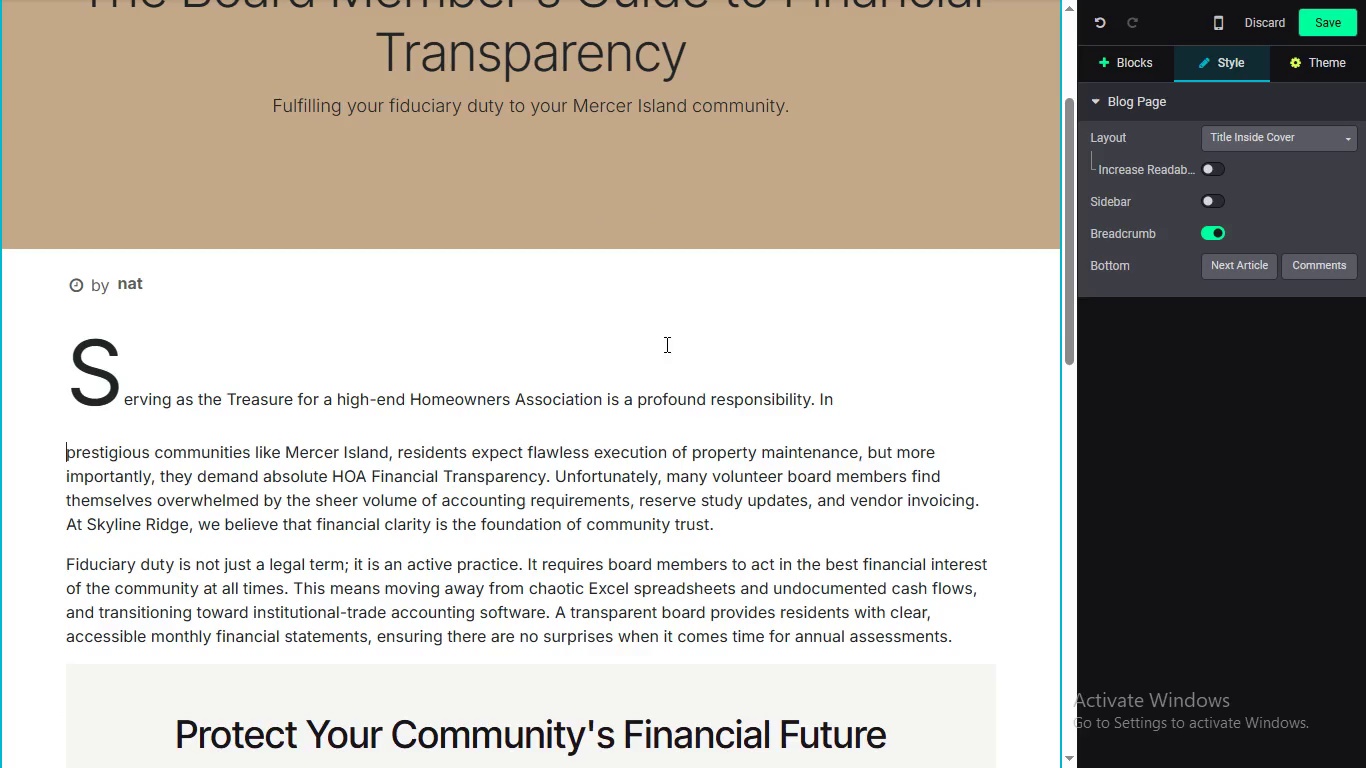 
wait(8.5)
 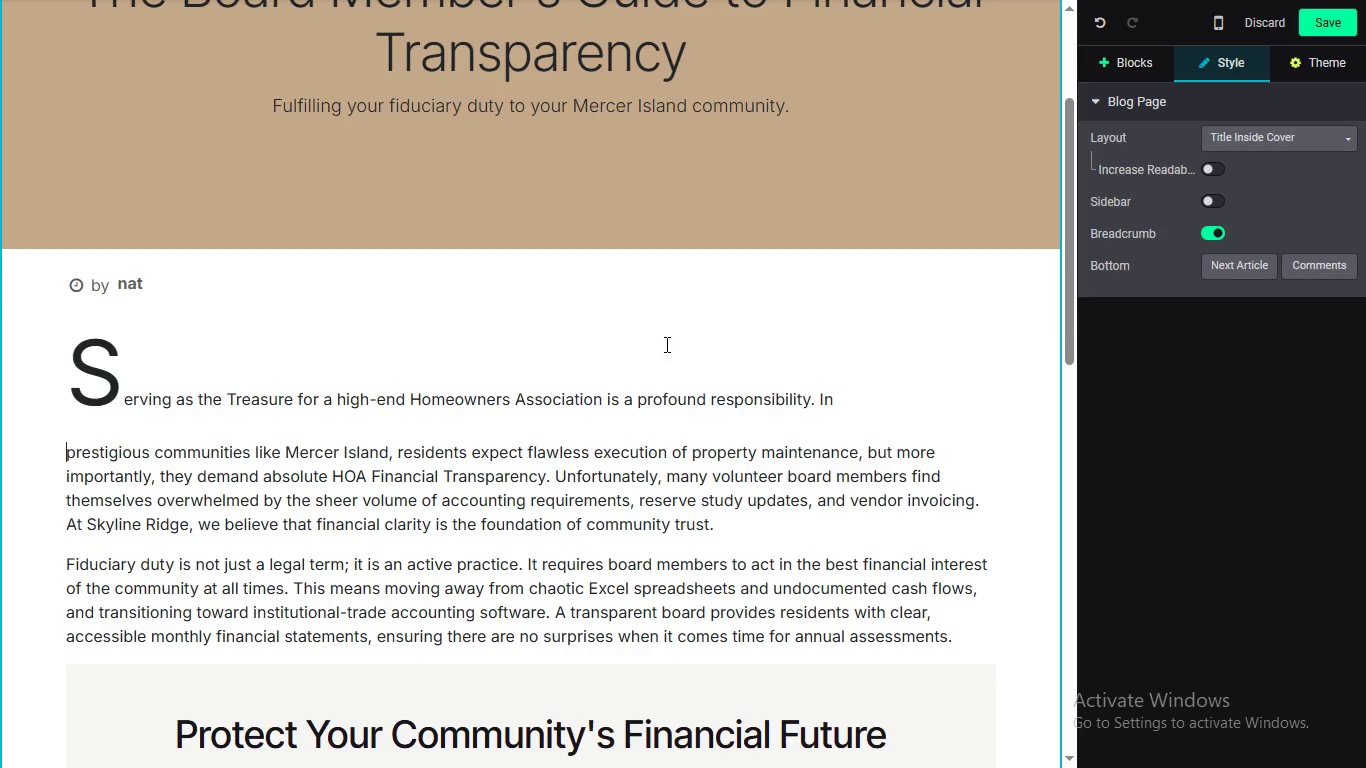 
left_click([122, 392])
 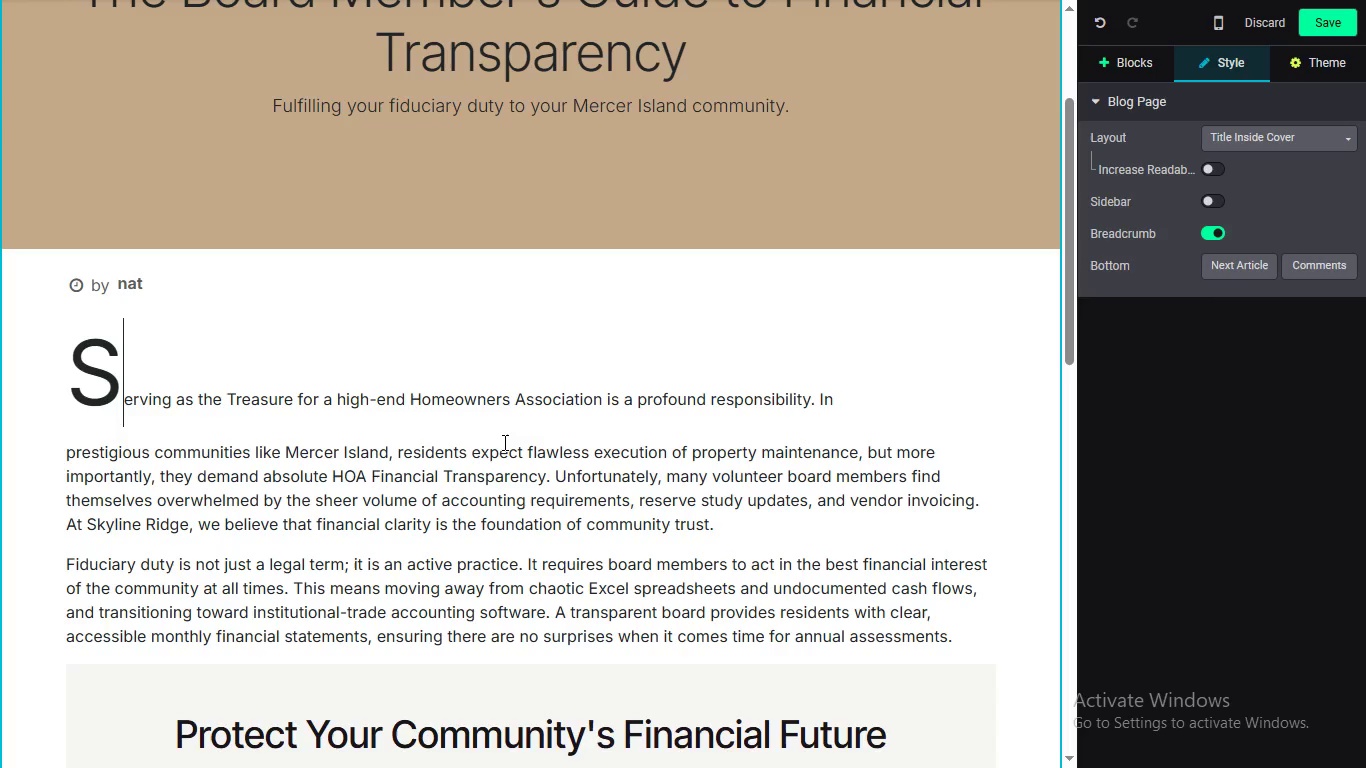 
wait(6.0)
 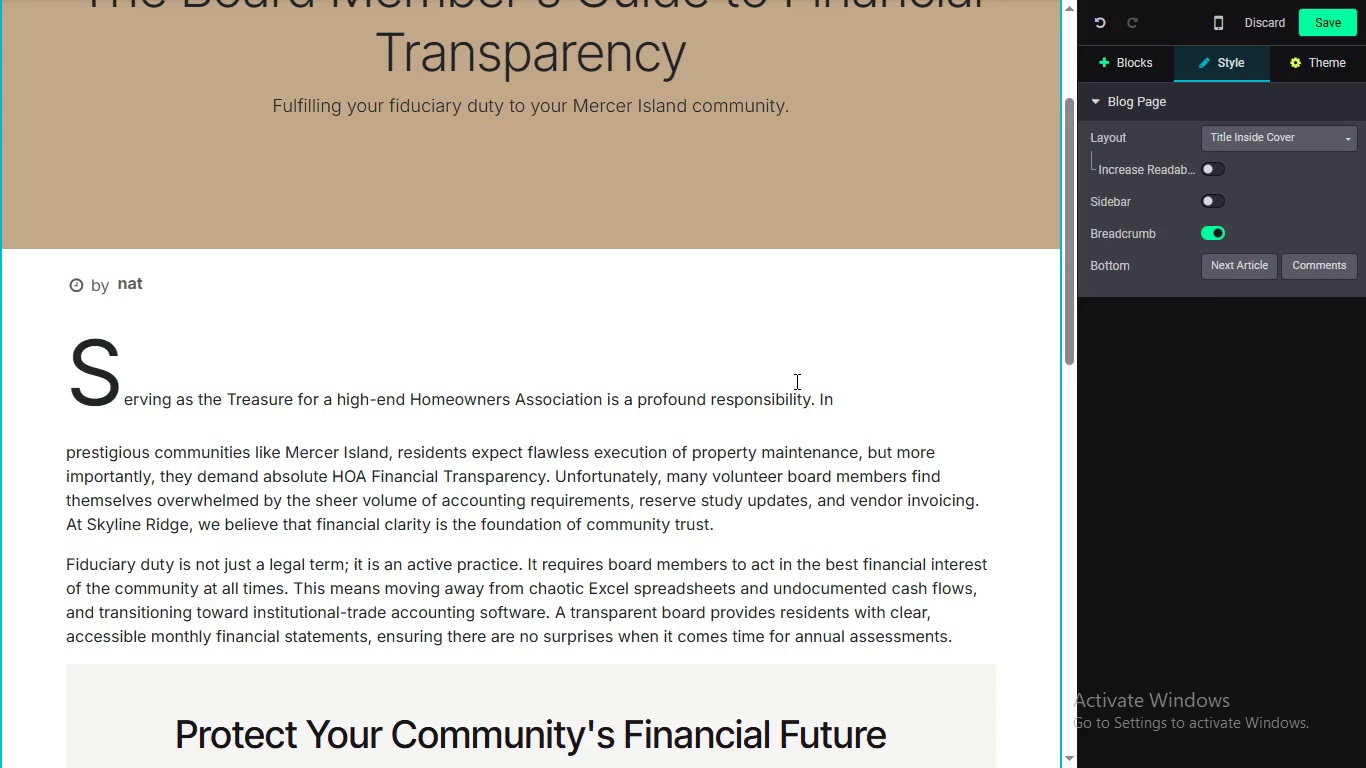 
left_click([862, 398])
 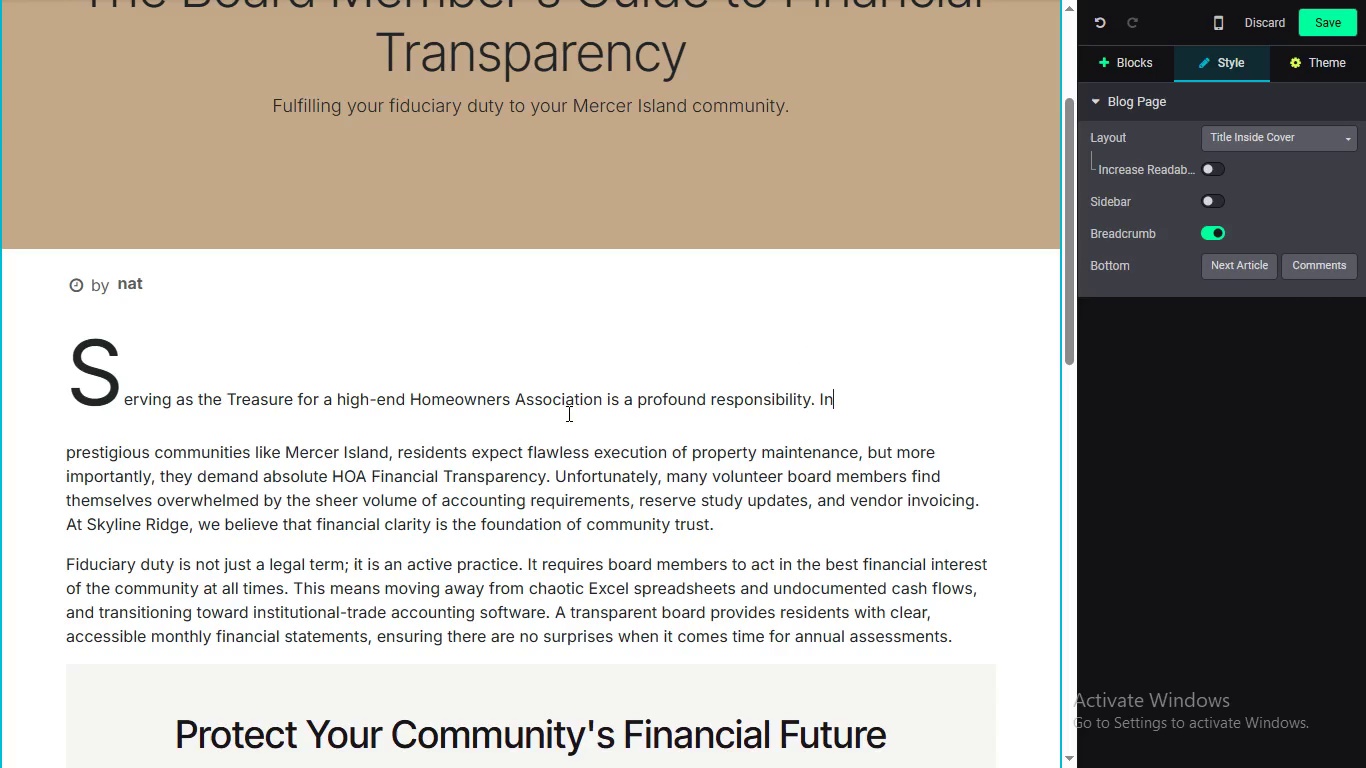 
wait(5.44)
 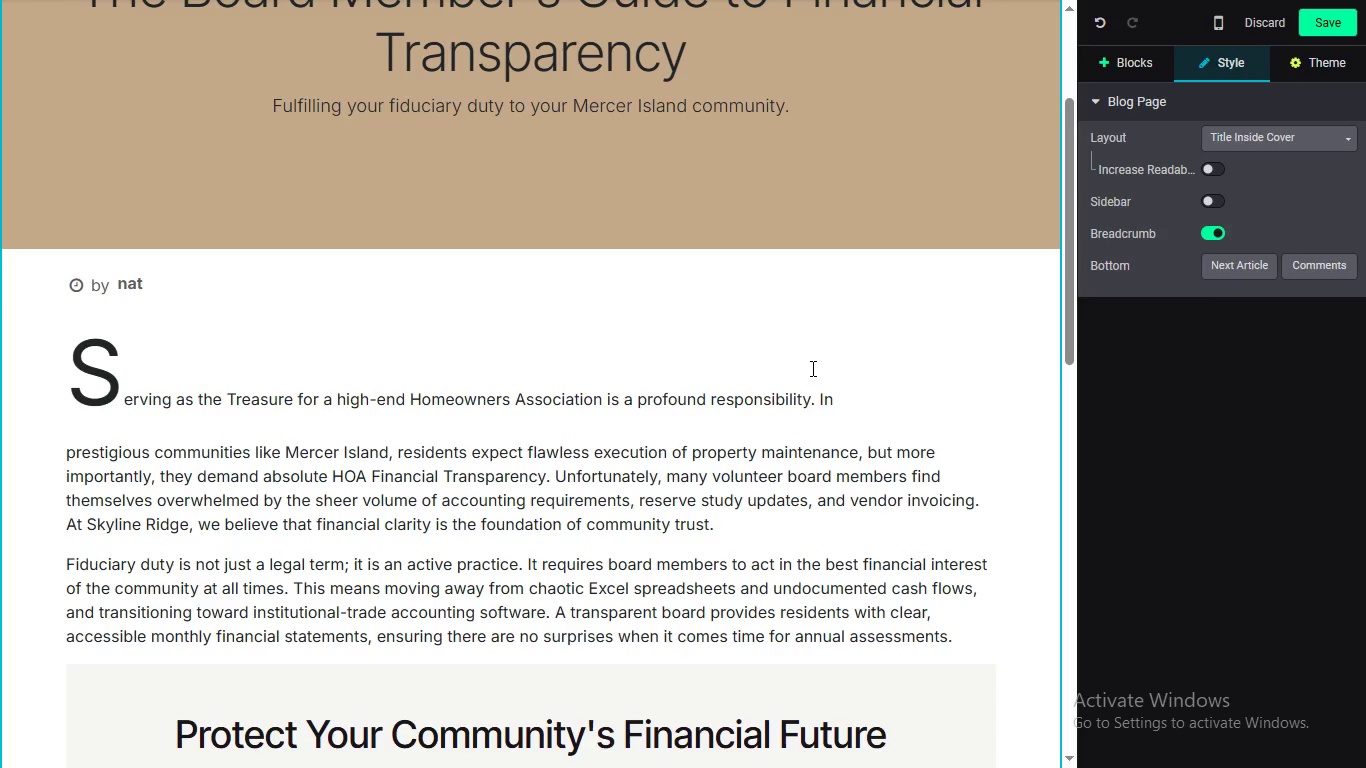 
double_click([367, 352])
 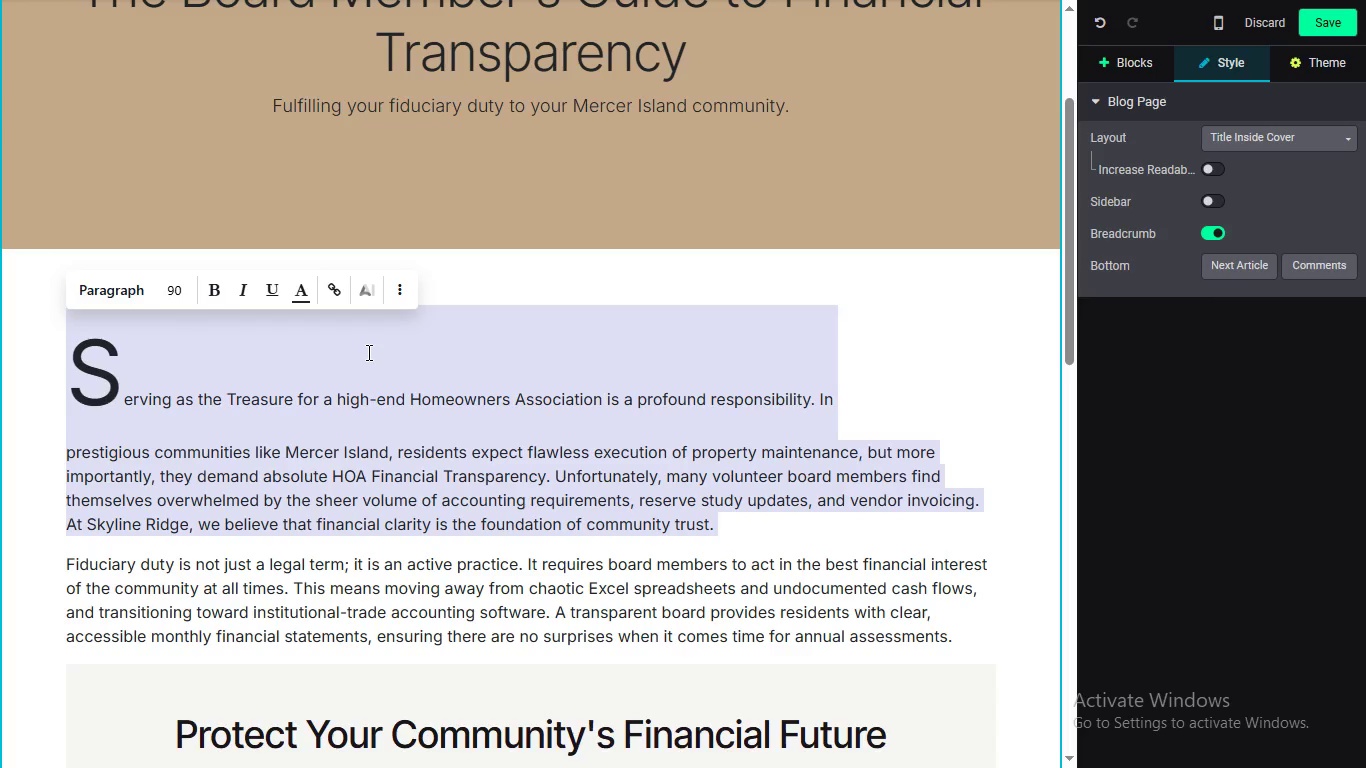 
triple_click([367, 352])
 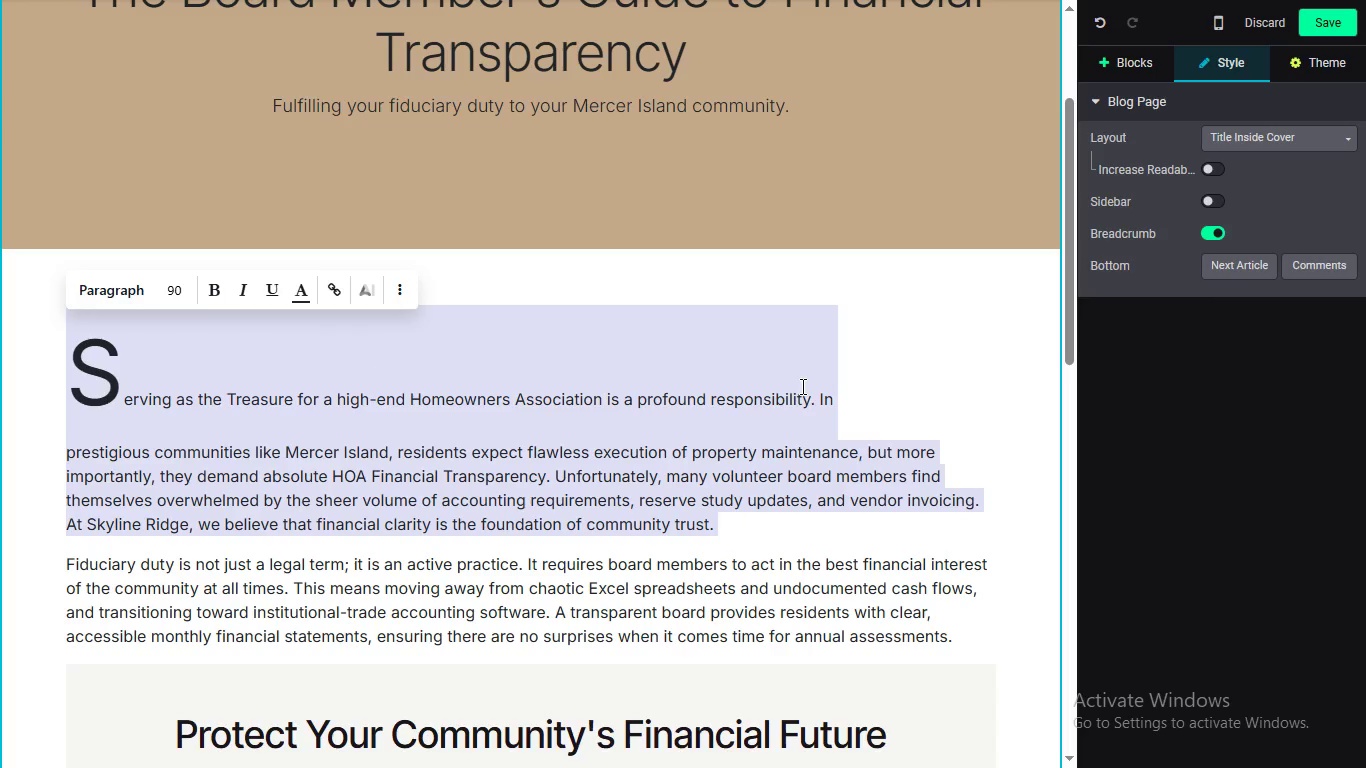 
left_click([856, 389])
 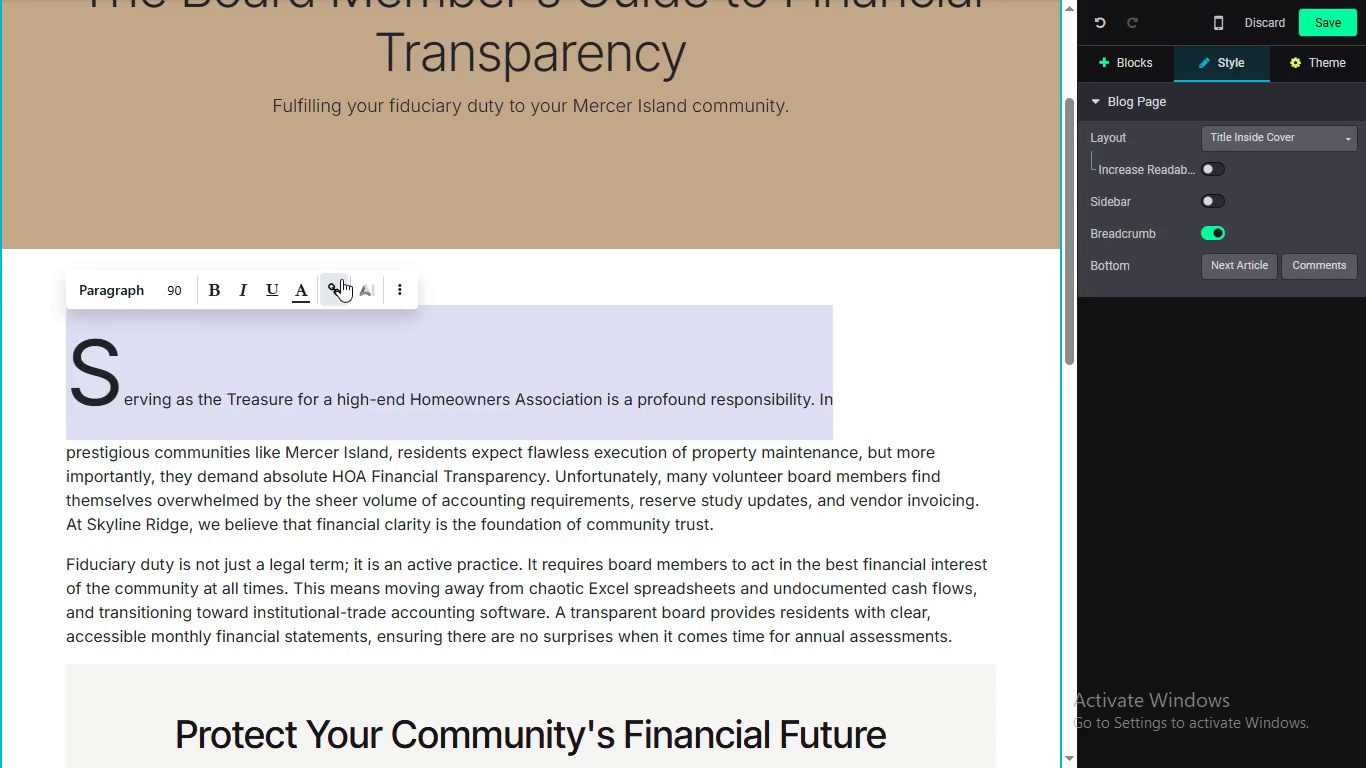 
left_click_drag(start_coordinate=[854, 393], to_coordinate=[32, 318])
 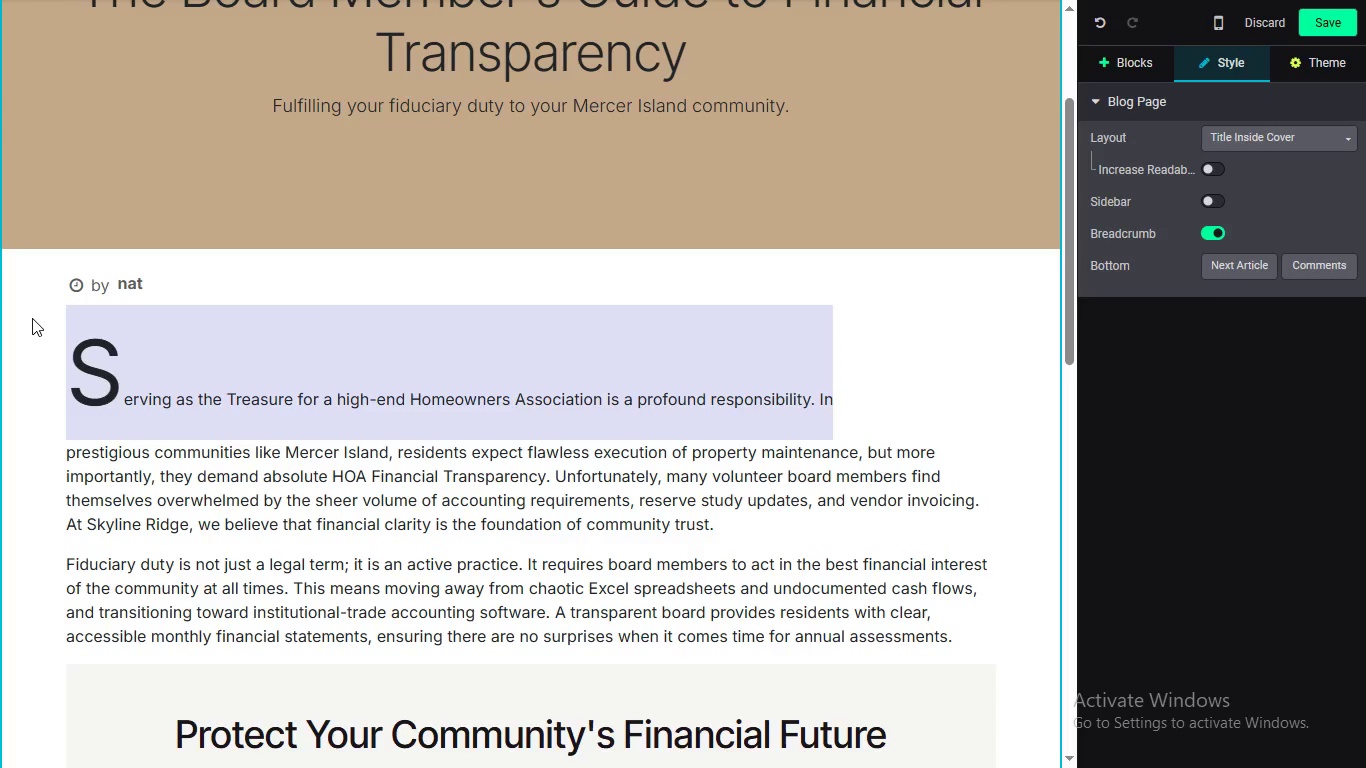 
left_click([393, 283])
 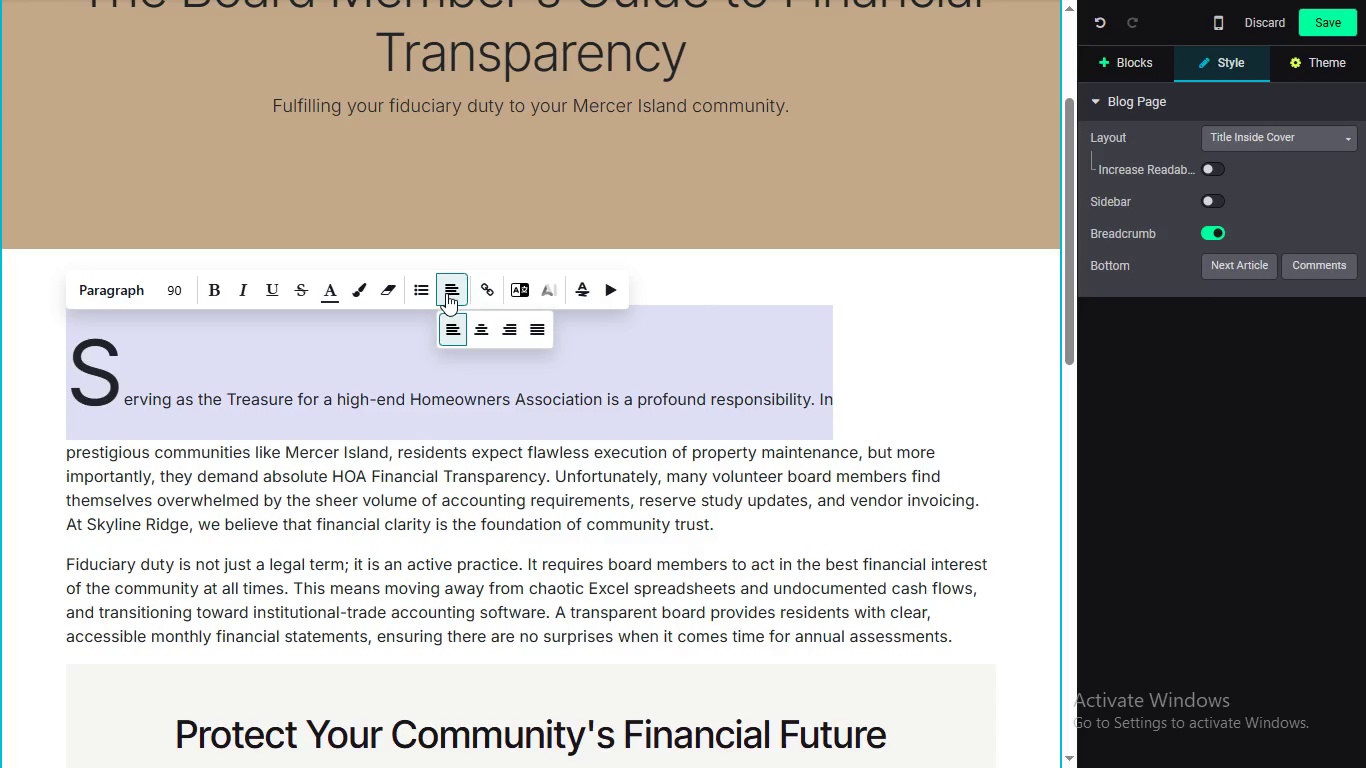 
left_click([446, 293])
 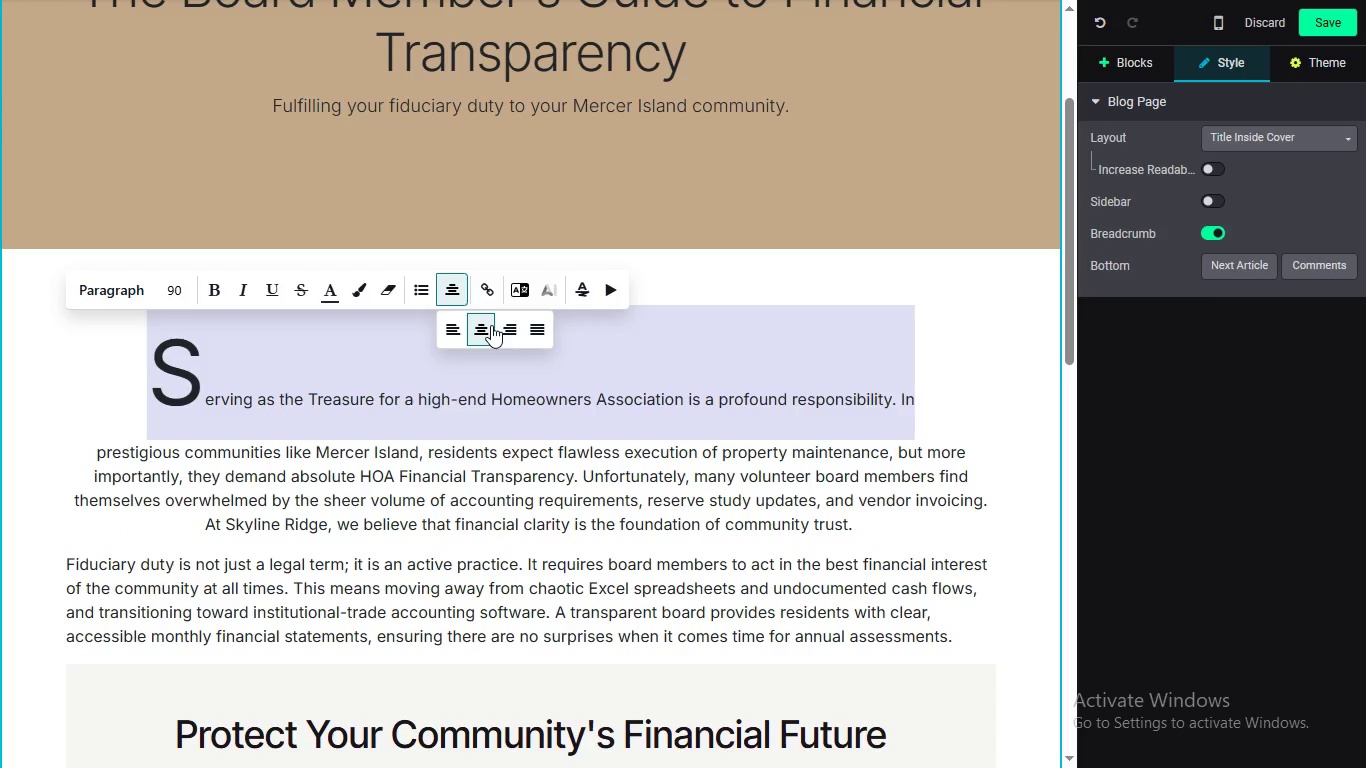 
left_click([491, 325])
 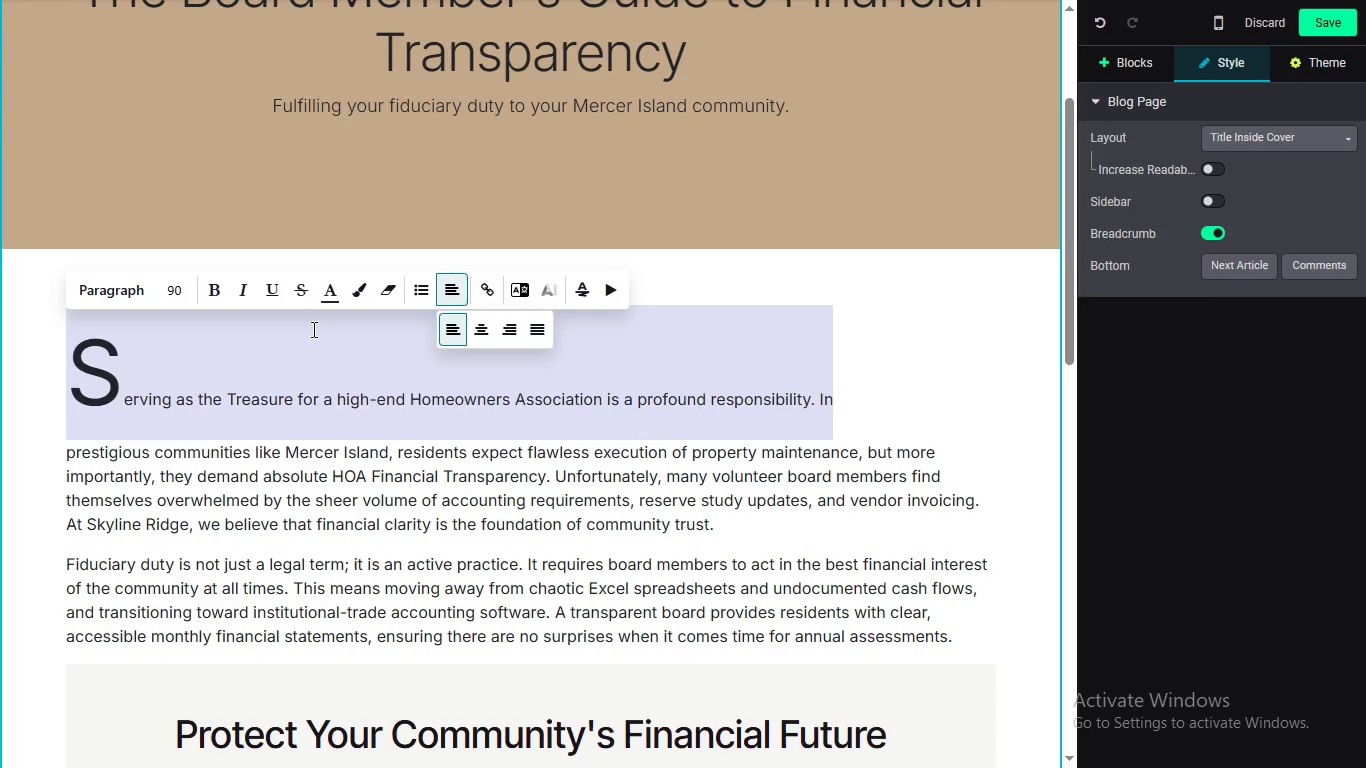 
wait(5.88)
 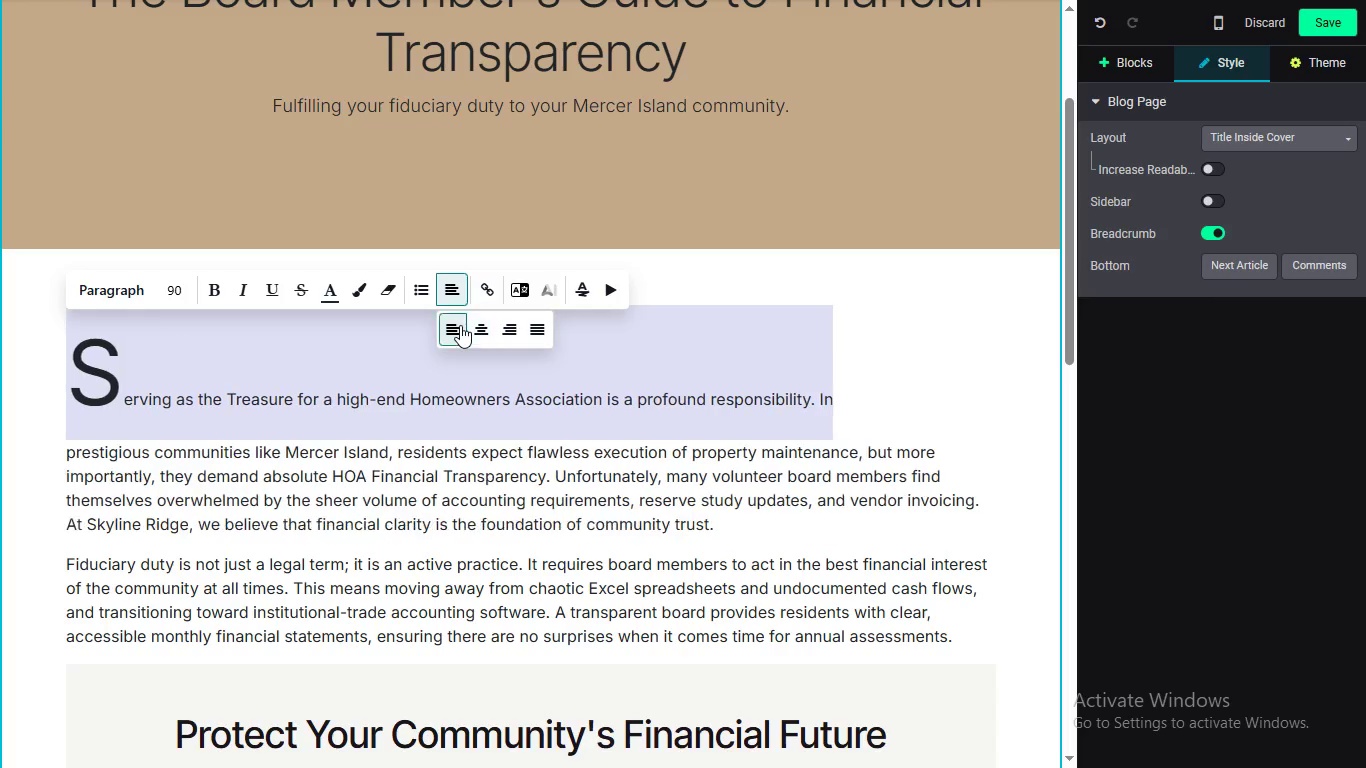 
left_click_drag(start_coordinate=[282, 357], to_coordinate=[291, 349])
 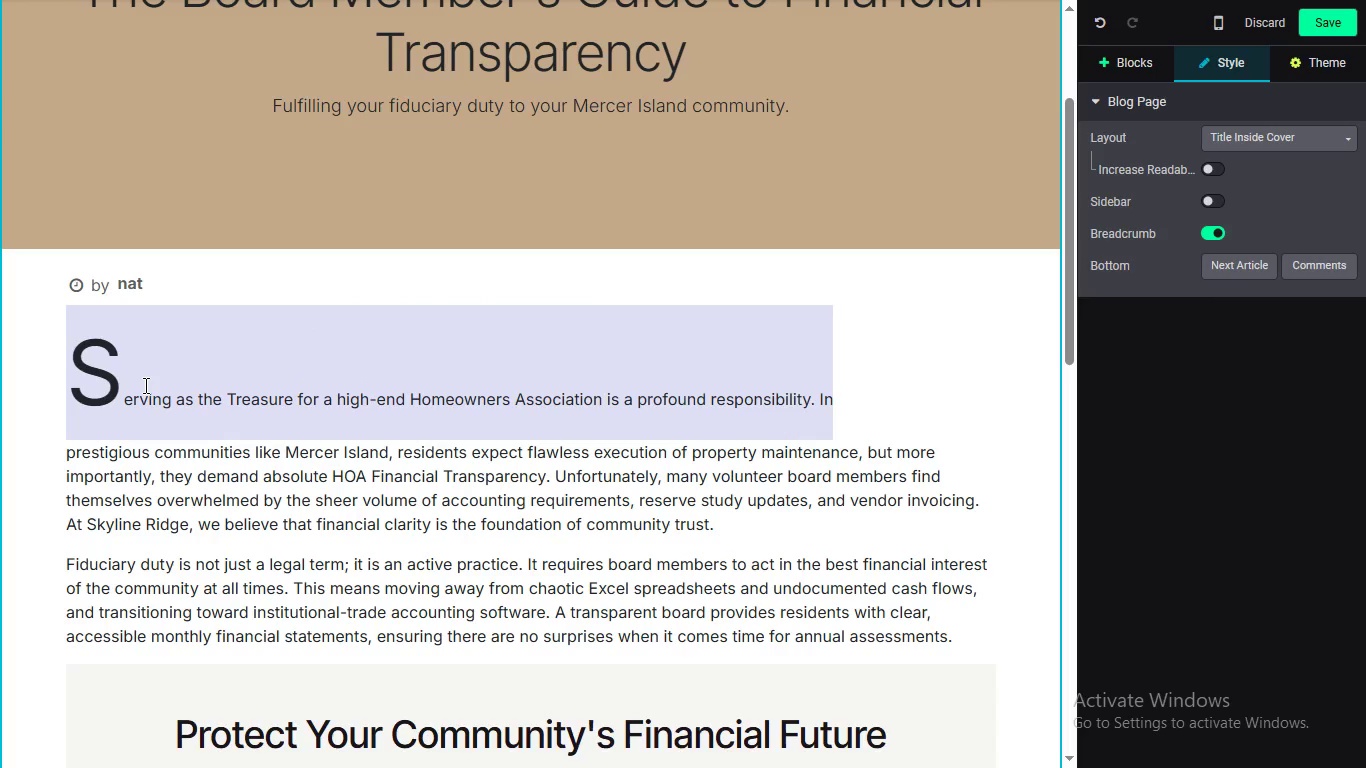 
left_click([144, 385])
 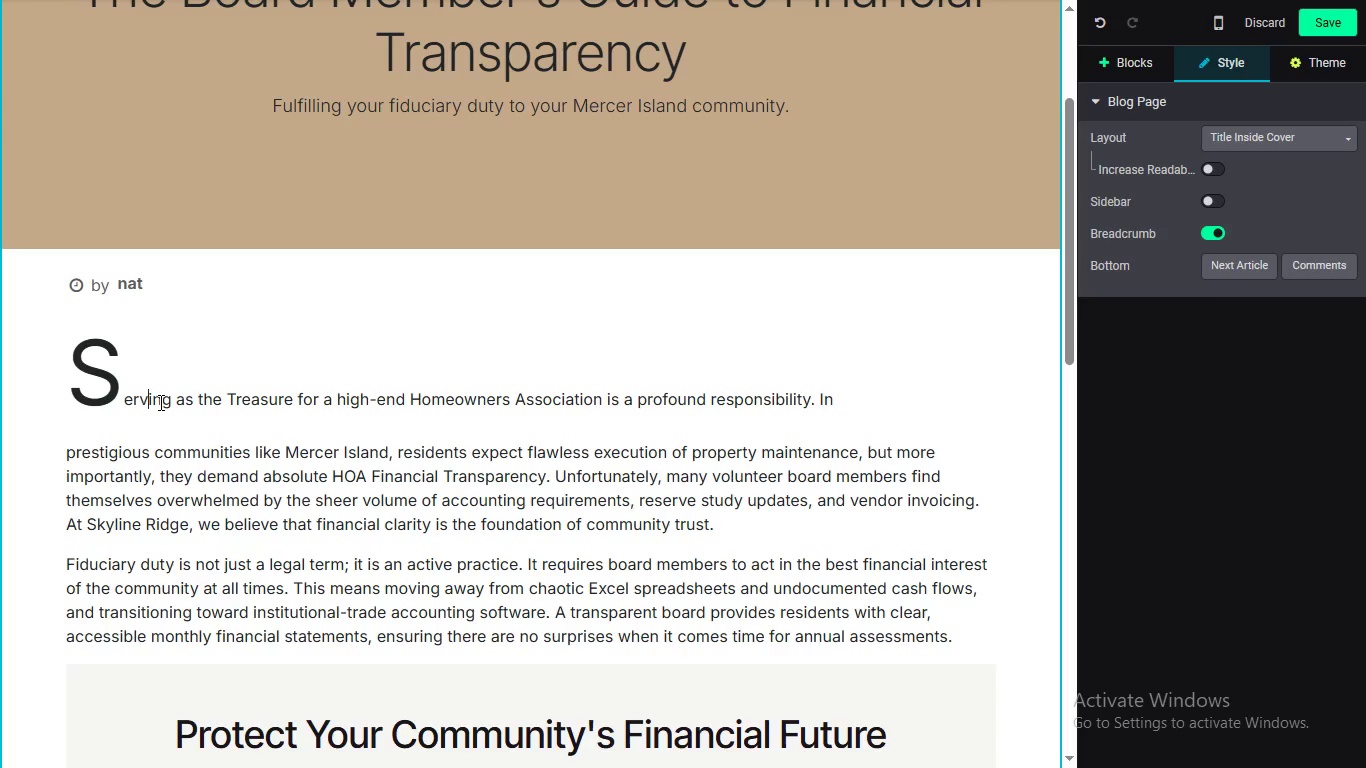 
wait(35.38)
 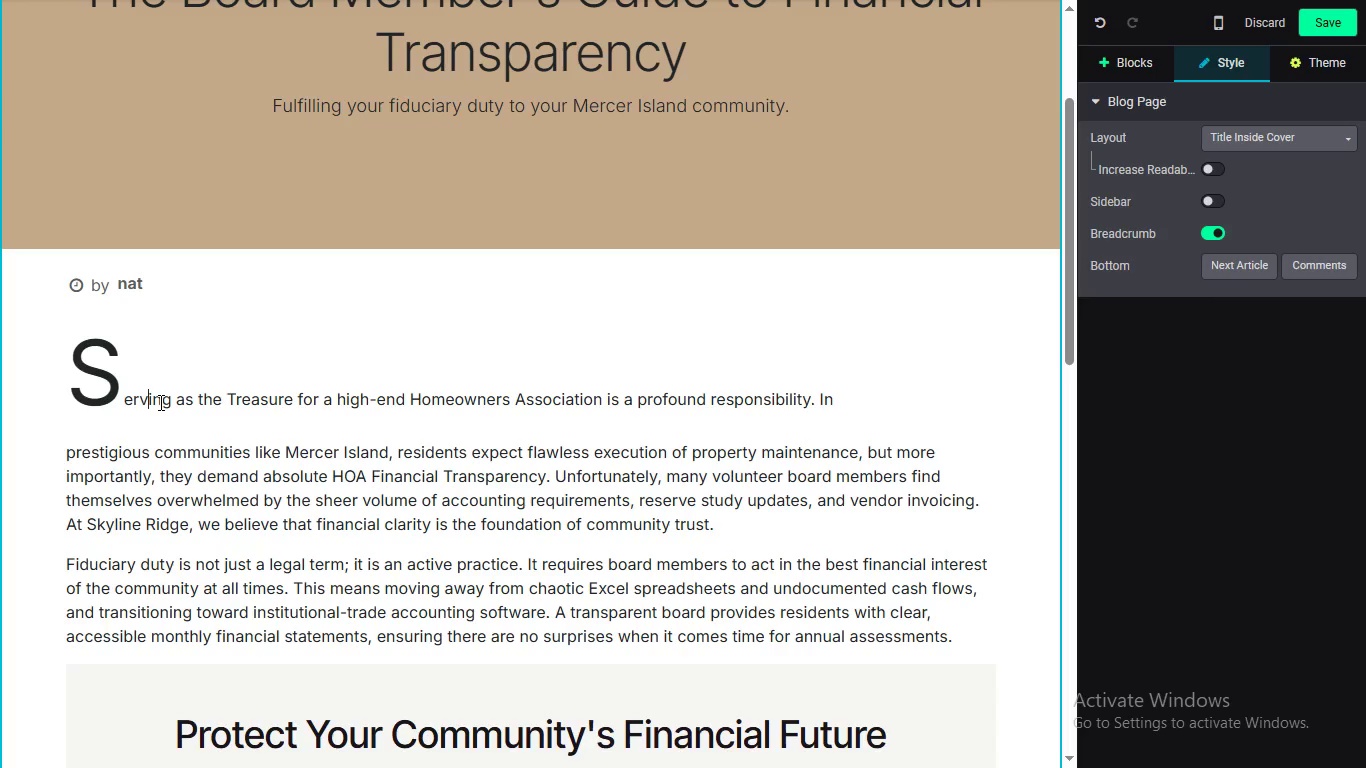 
left_click_drag(start_coordinate=[122, 382], to_coordinate=[83, 382])
 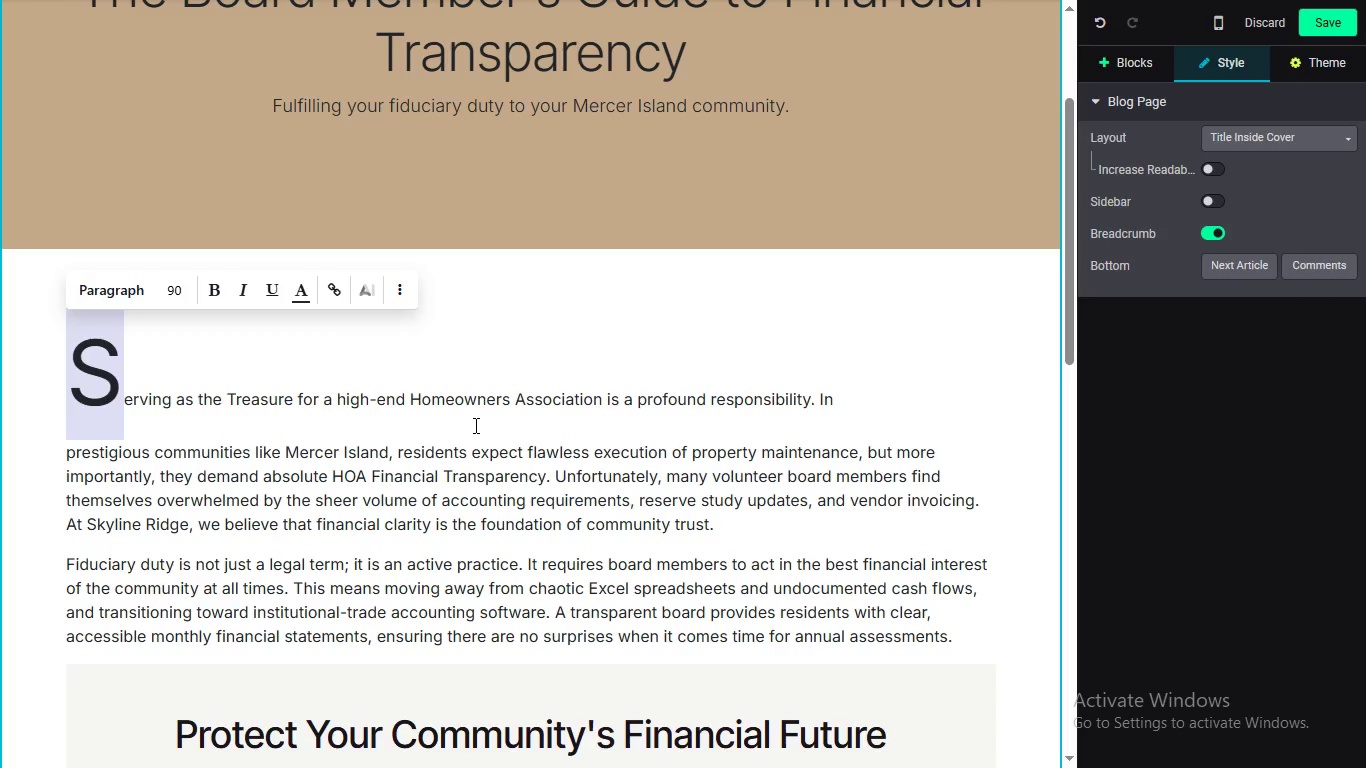 
wait(16.66)
 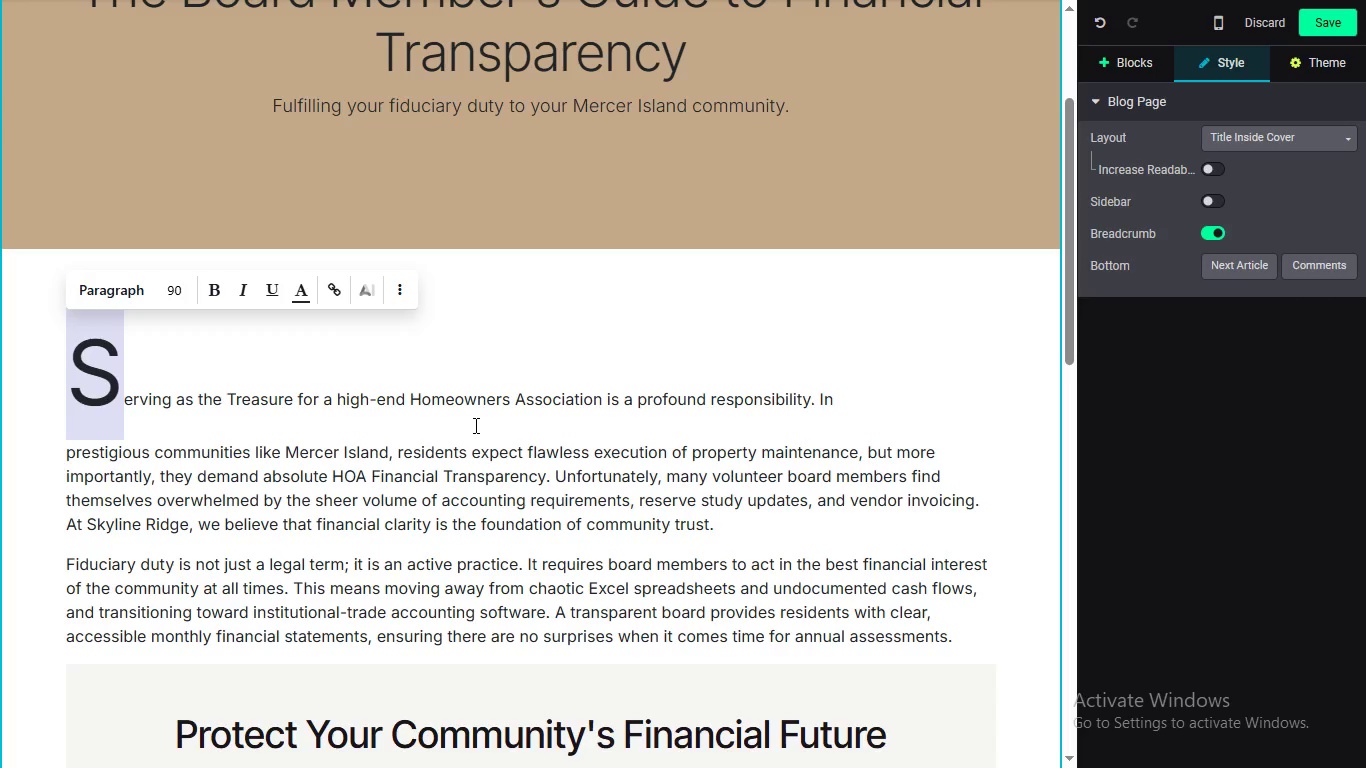 
left_click([159, 412])
 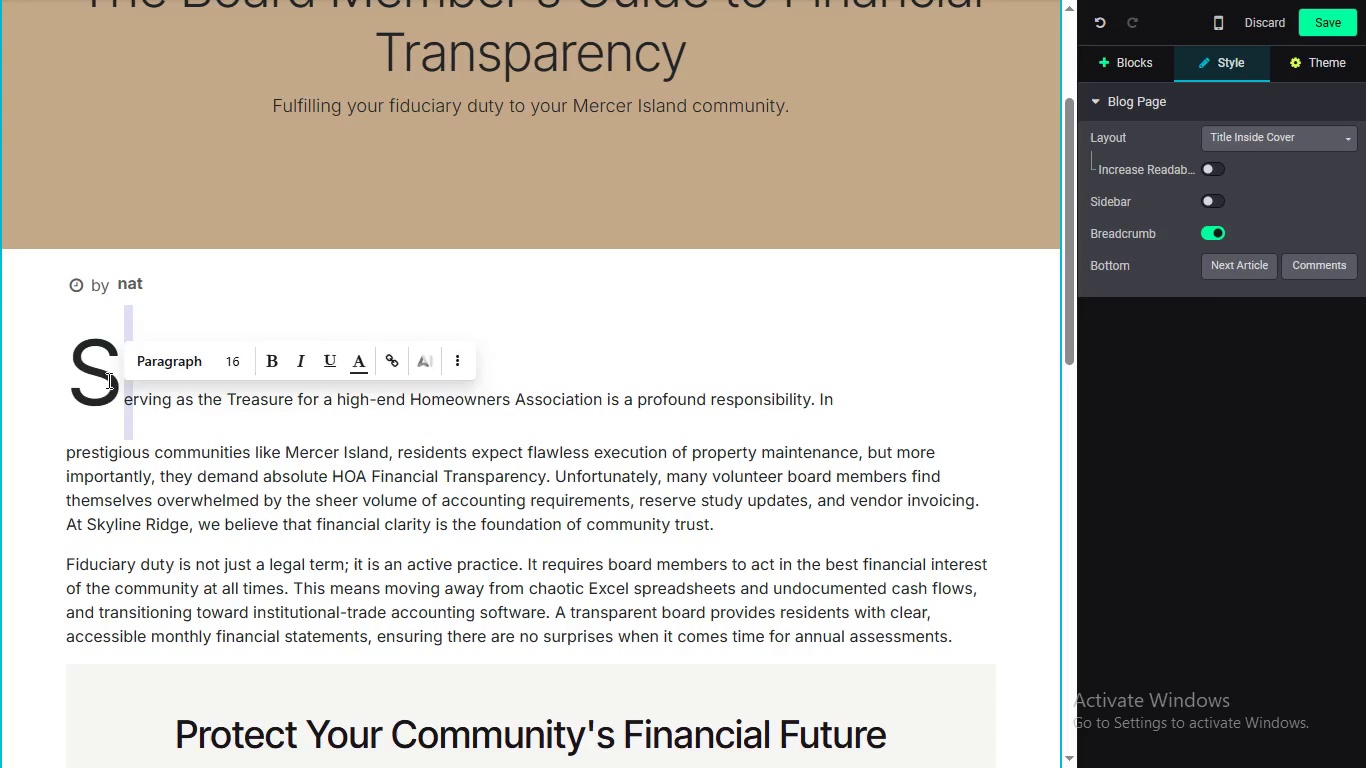 
left_click_drag(start_coordinate=[132, 390], to_coordinate=[102, 390])
 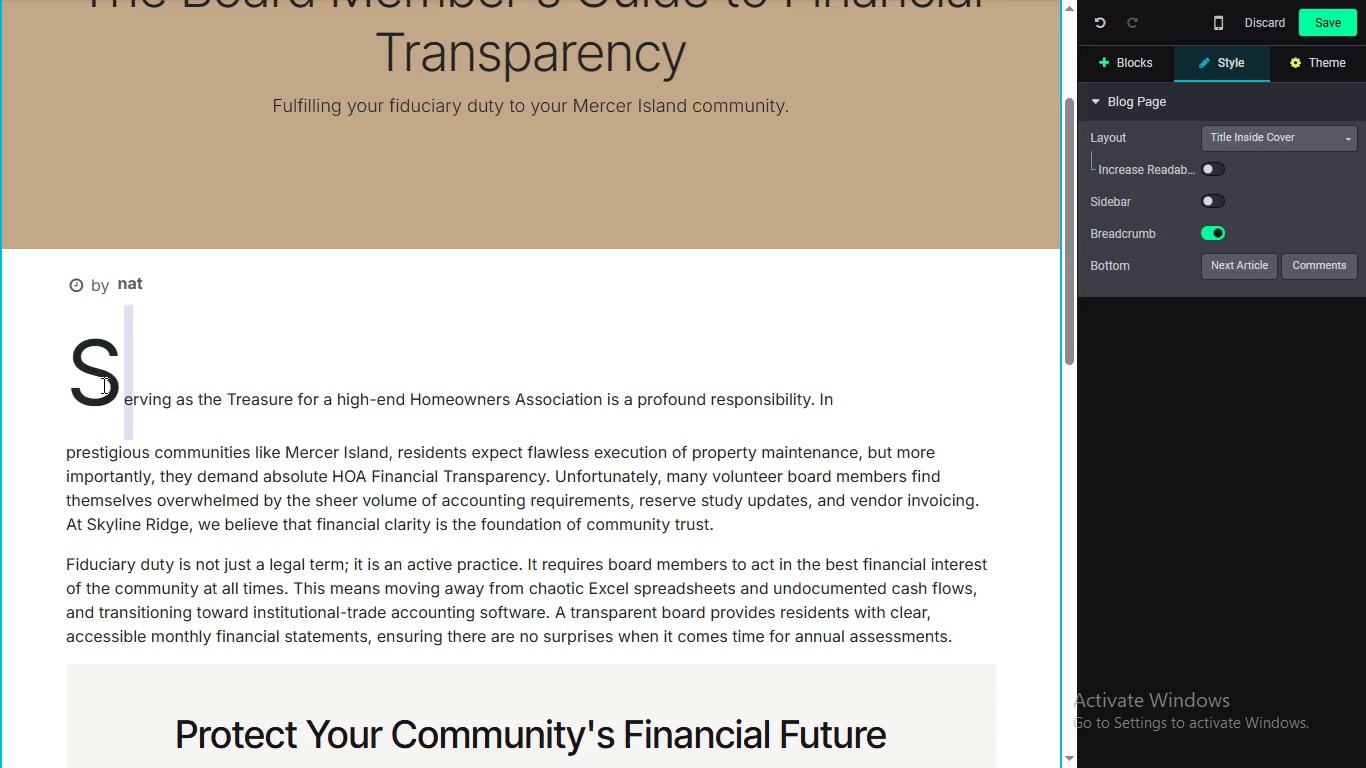 
left_click([107, 380])
 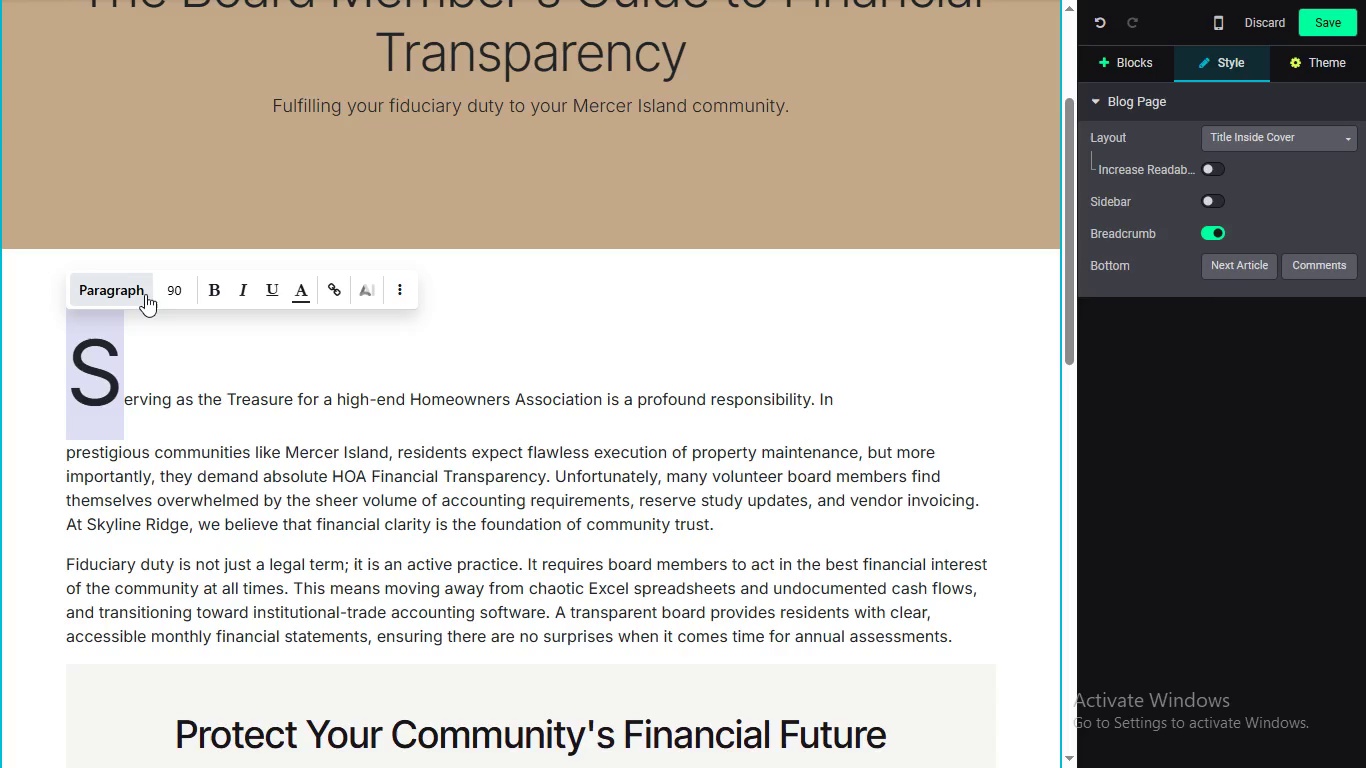 
left_click_drag(start_coordinate=[110, 396], to_coordinate=[81, 400])
 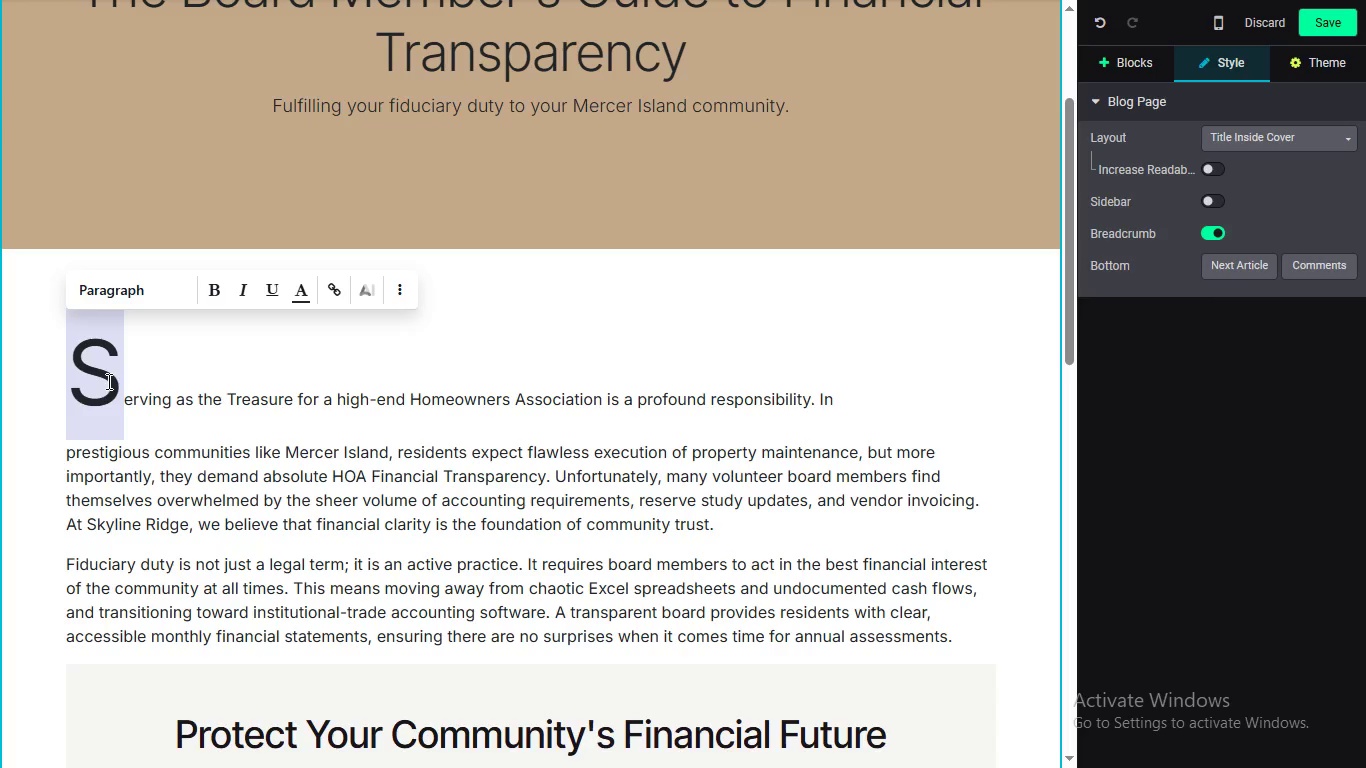 
left_click([143, 294])
 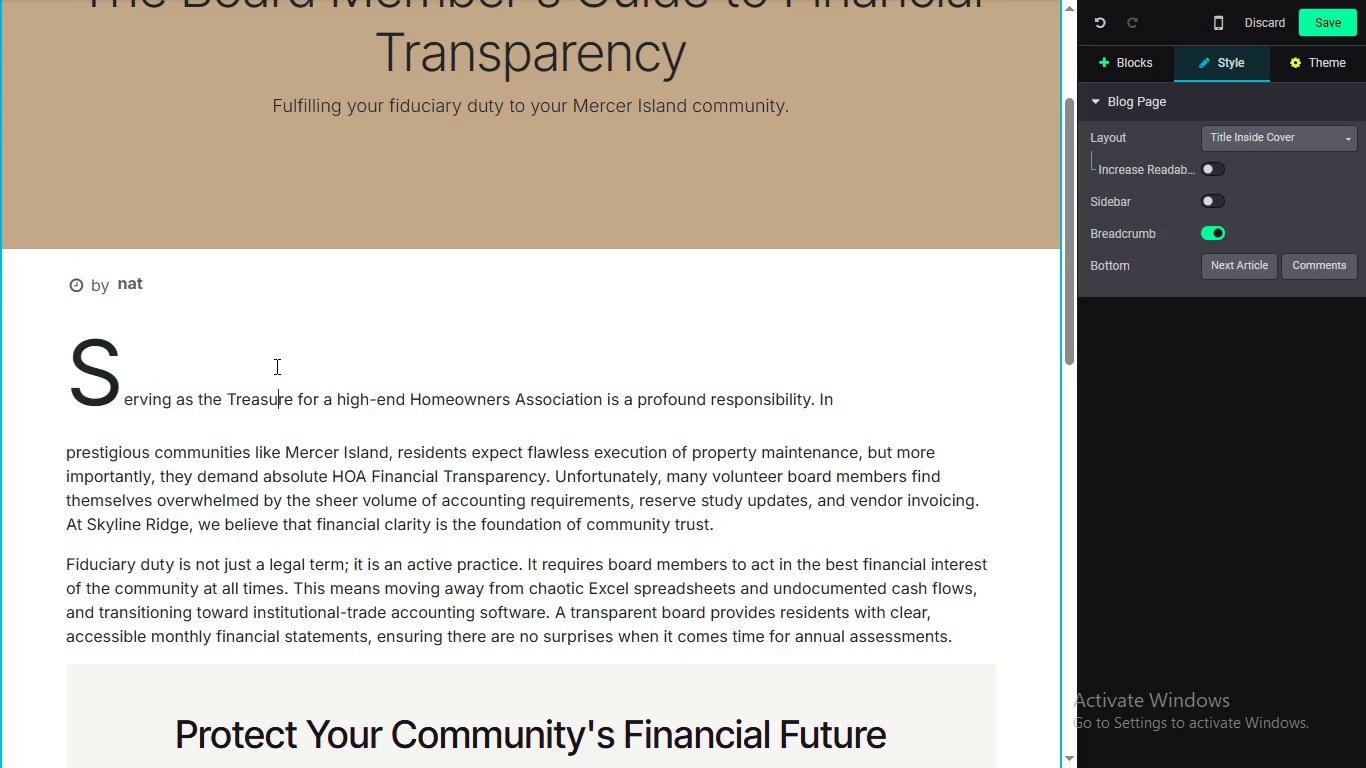 
left_click([275, 366])
 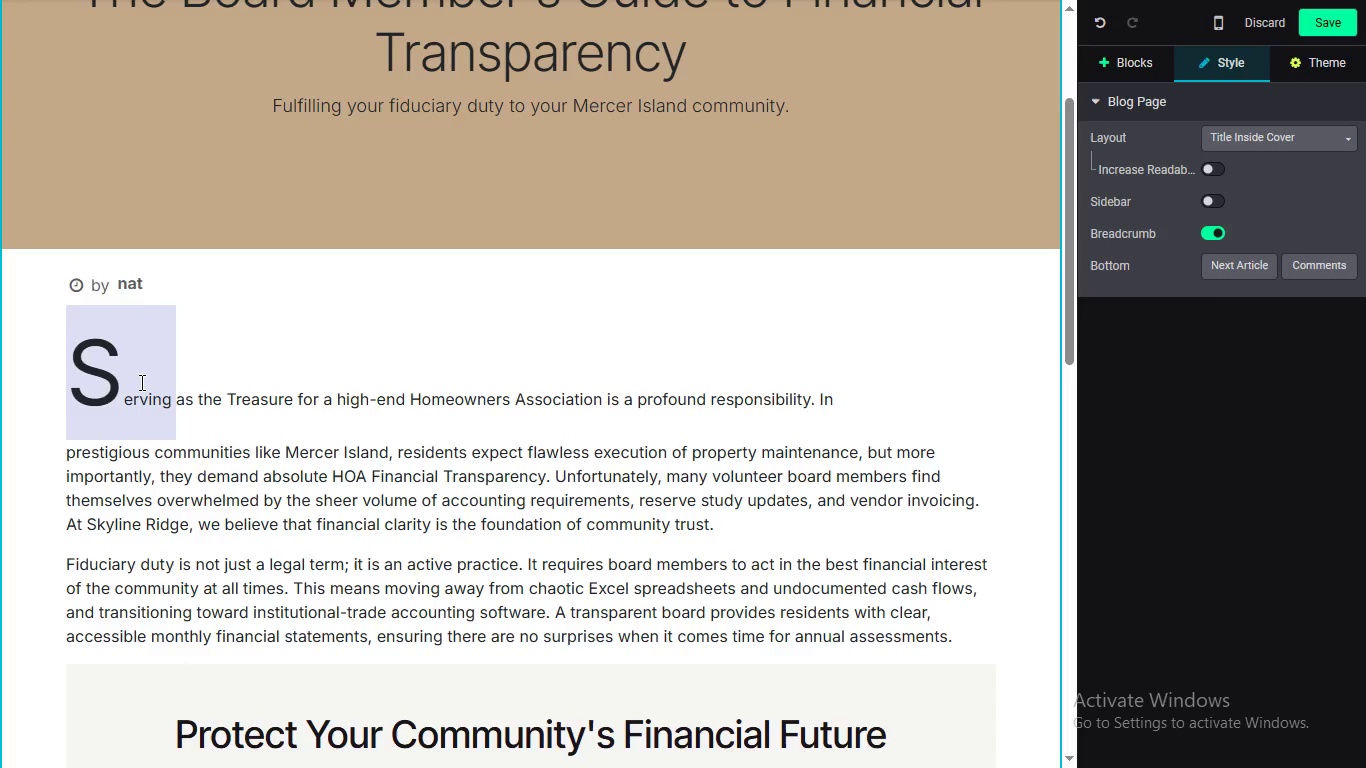 
double_click([140, 382])
 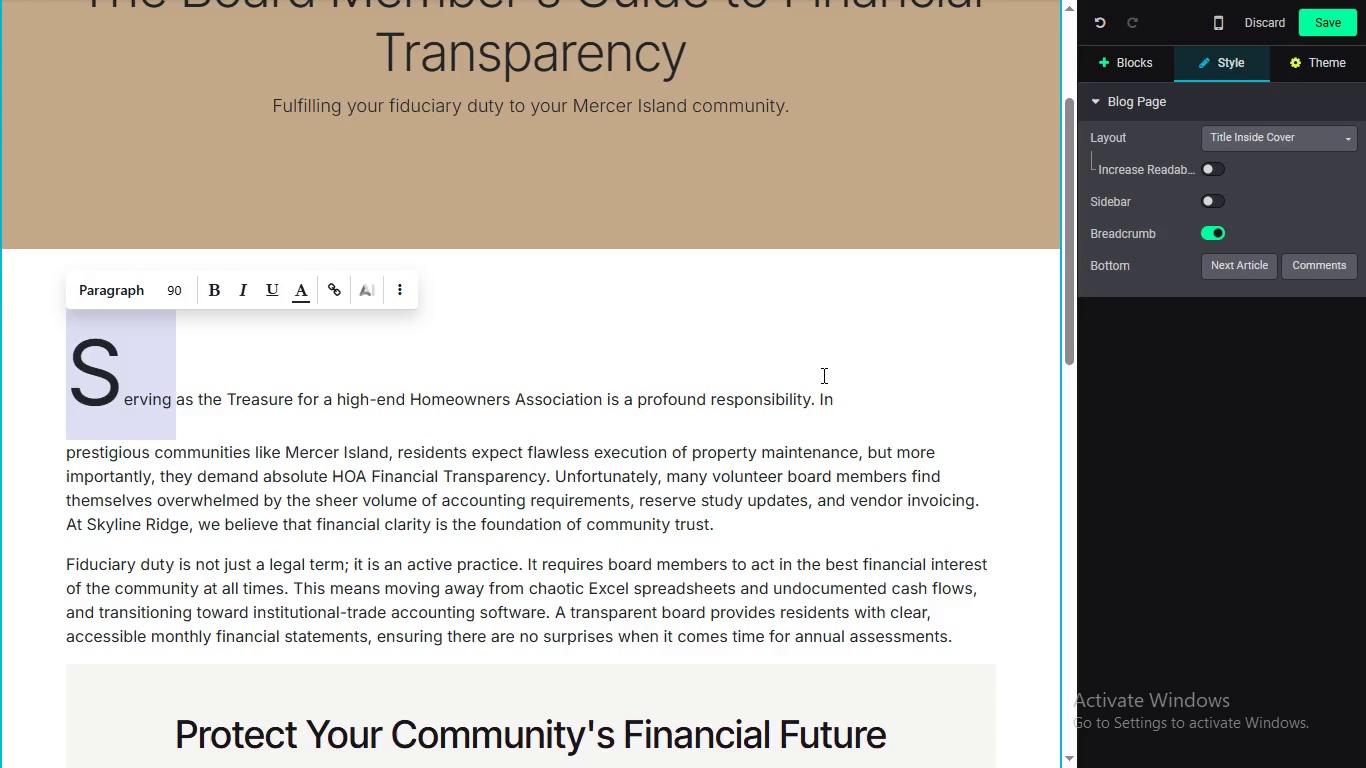 
left_click_drag(start_coordinate=[863, 393], to_coordinate=[120, 403])
 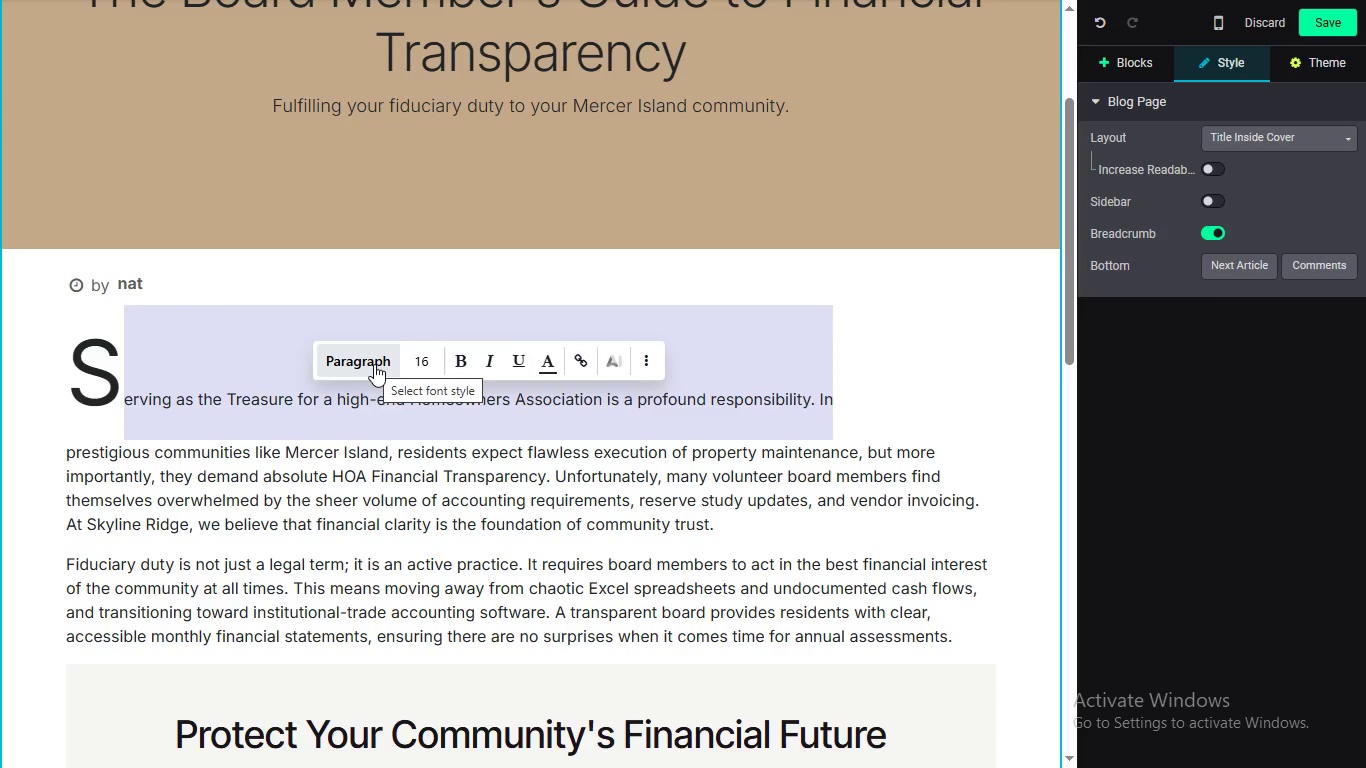 
left_click([374, 364])
 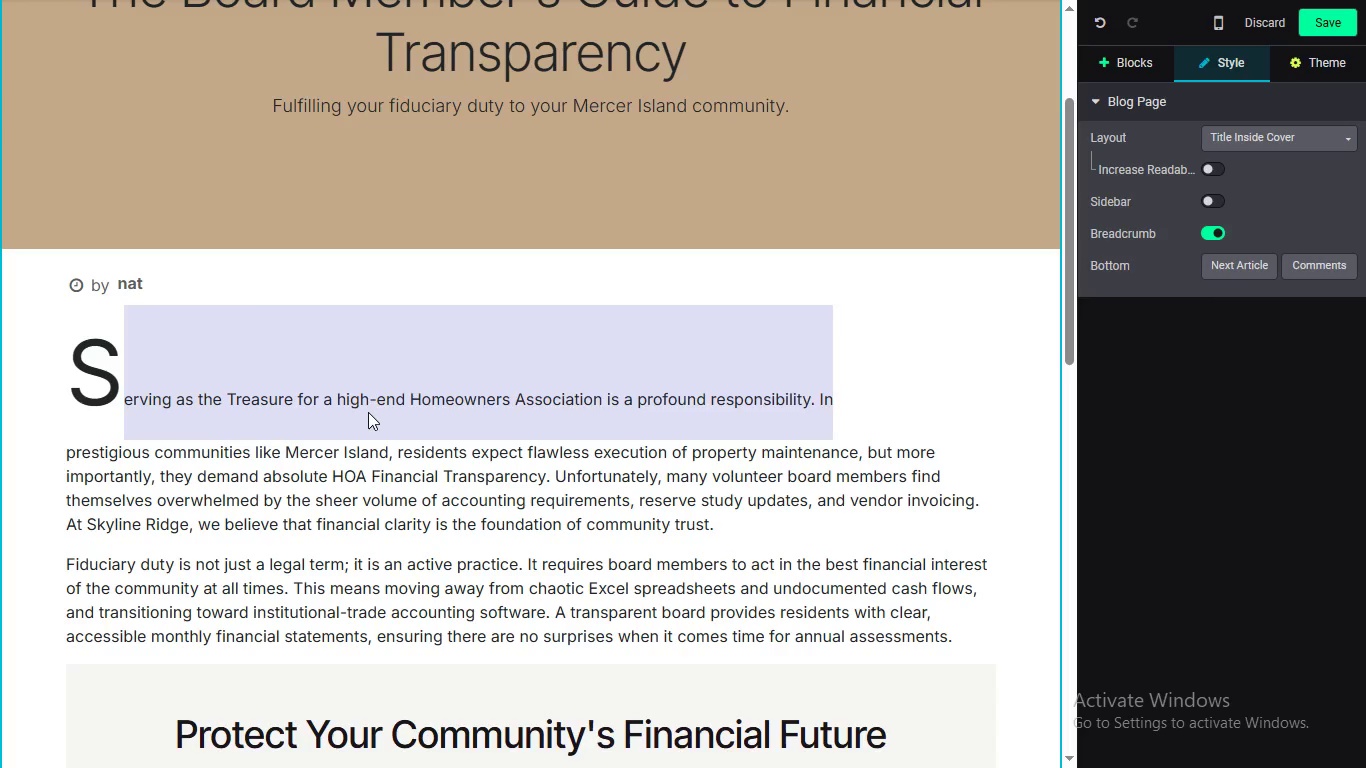 
left_click([368, 412])
 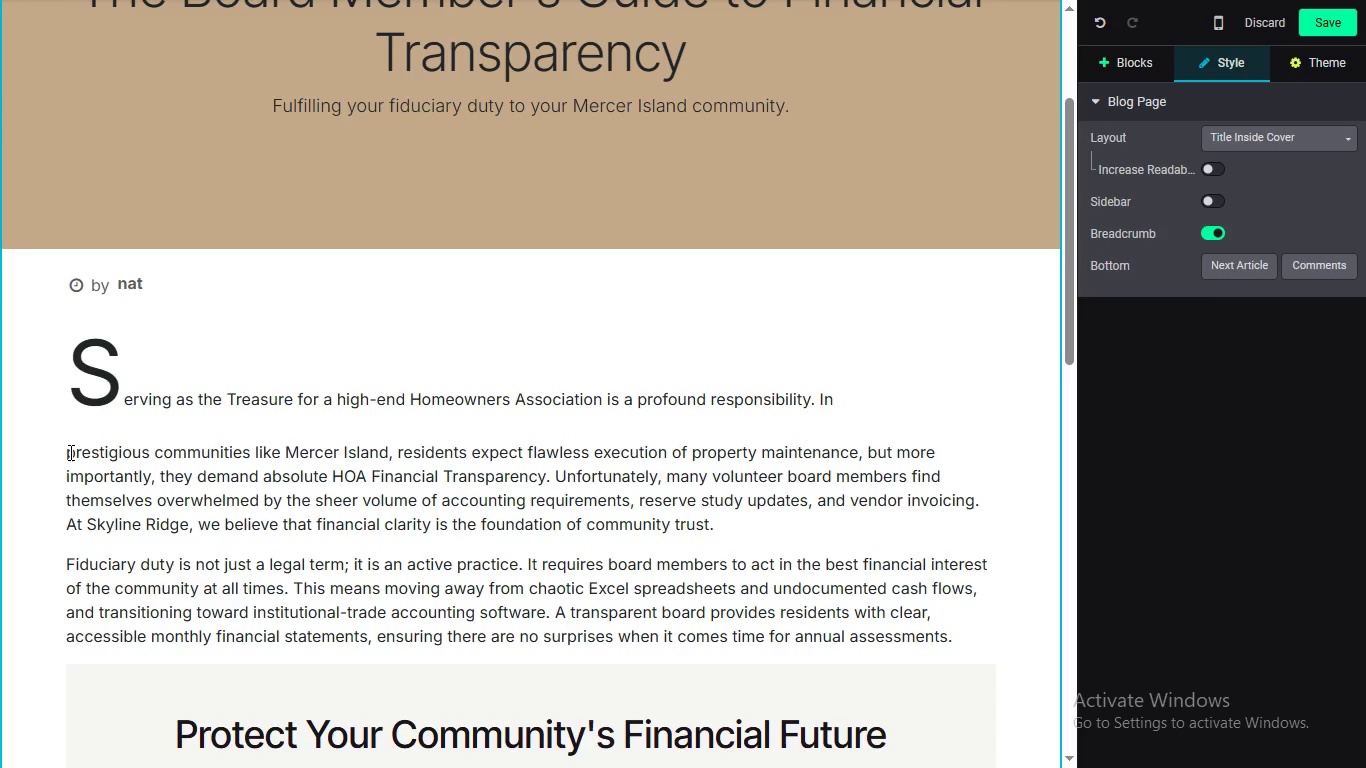 
left_click([69, 452])
 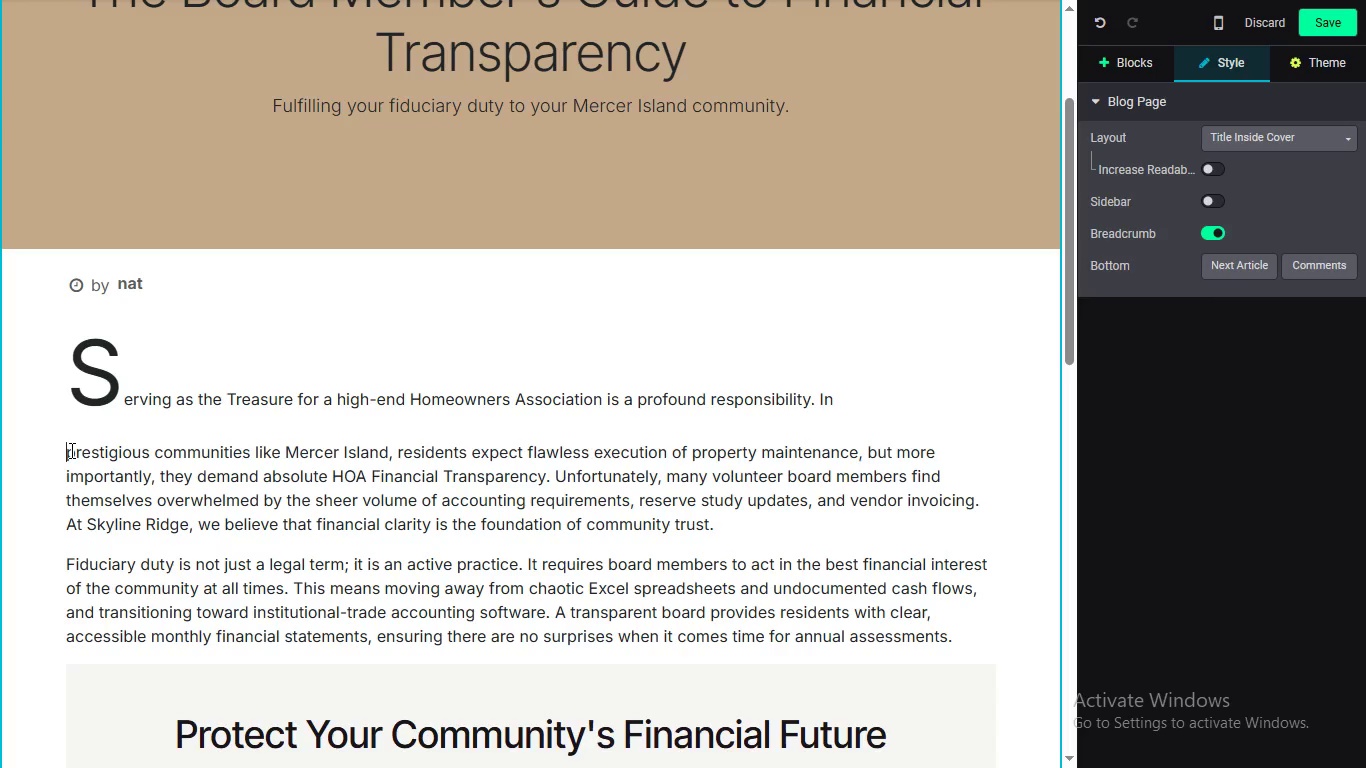 
wait(5.2)
 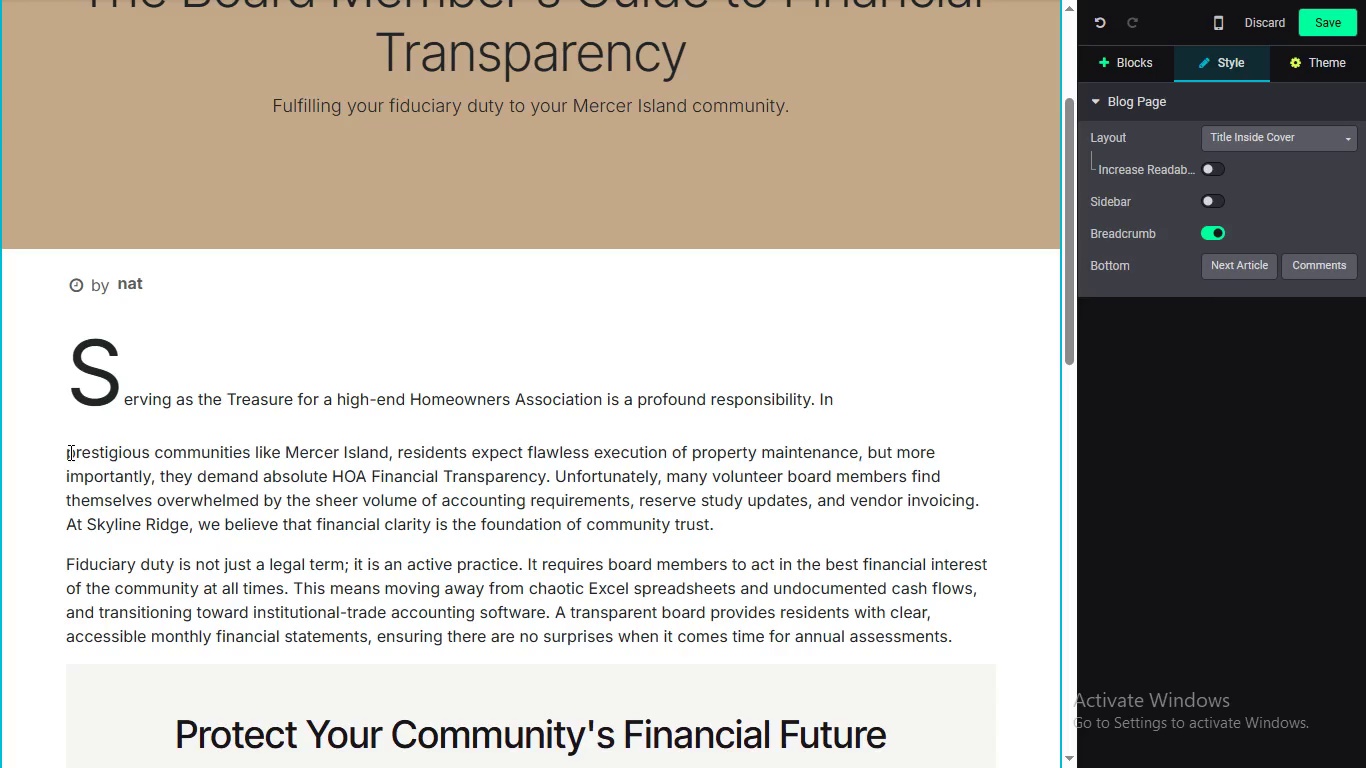 
double_click([70, 450])
 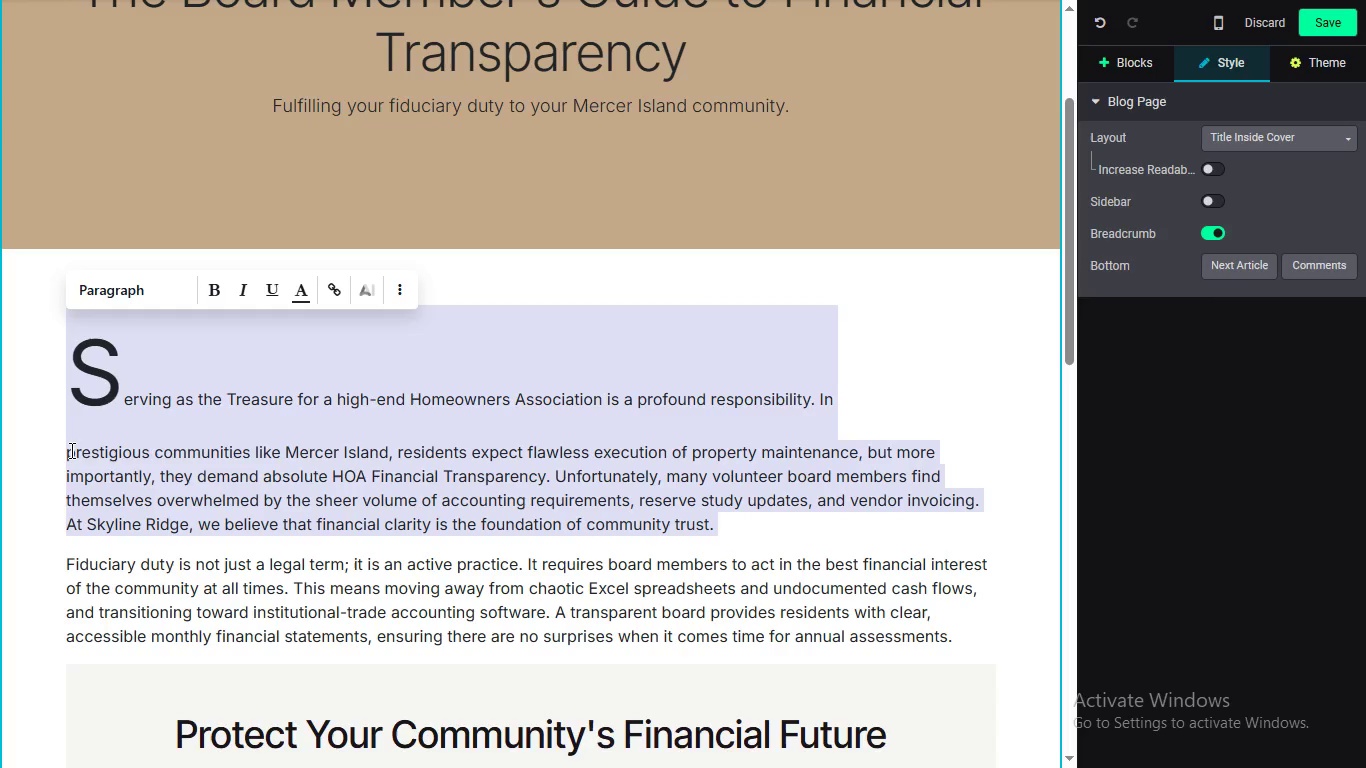 
triple_click([70, 450])
 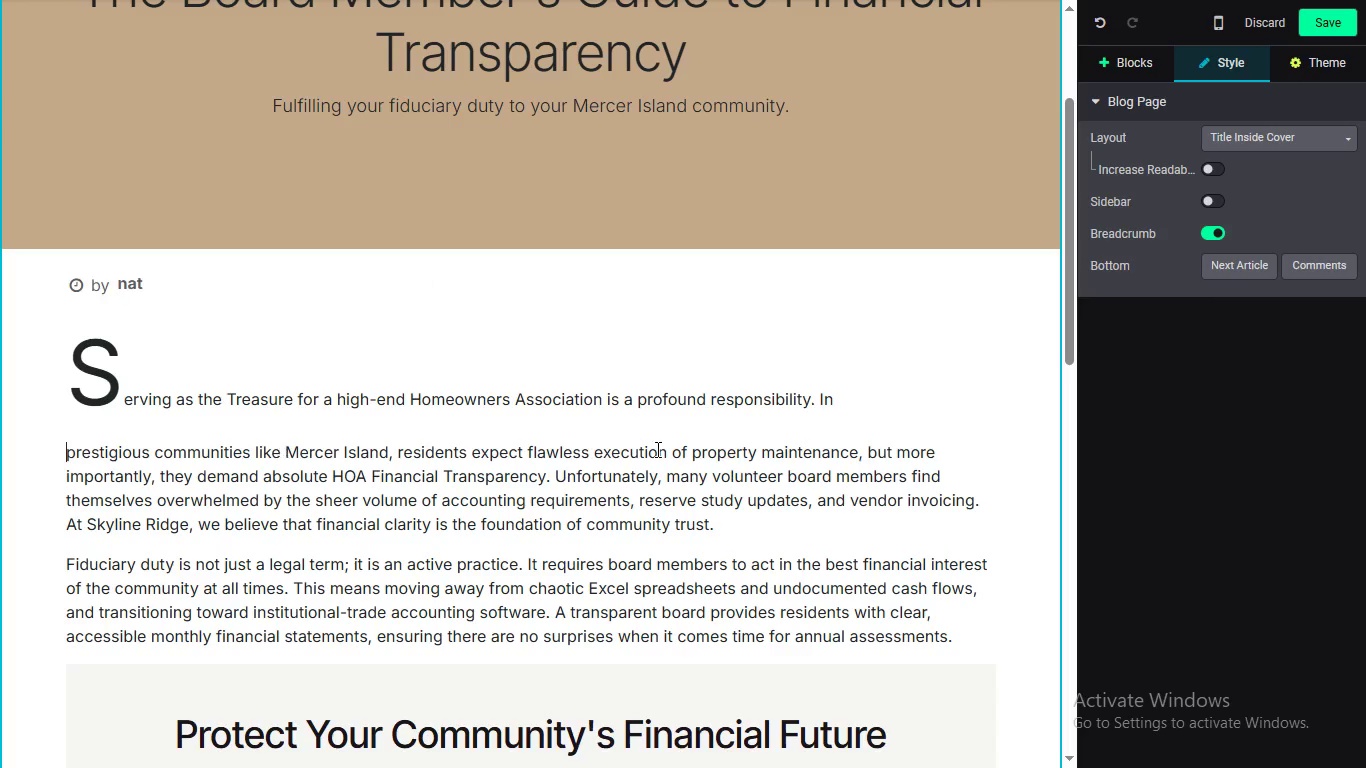 
left_click([70, 450])
 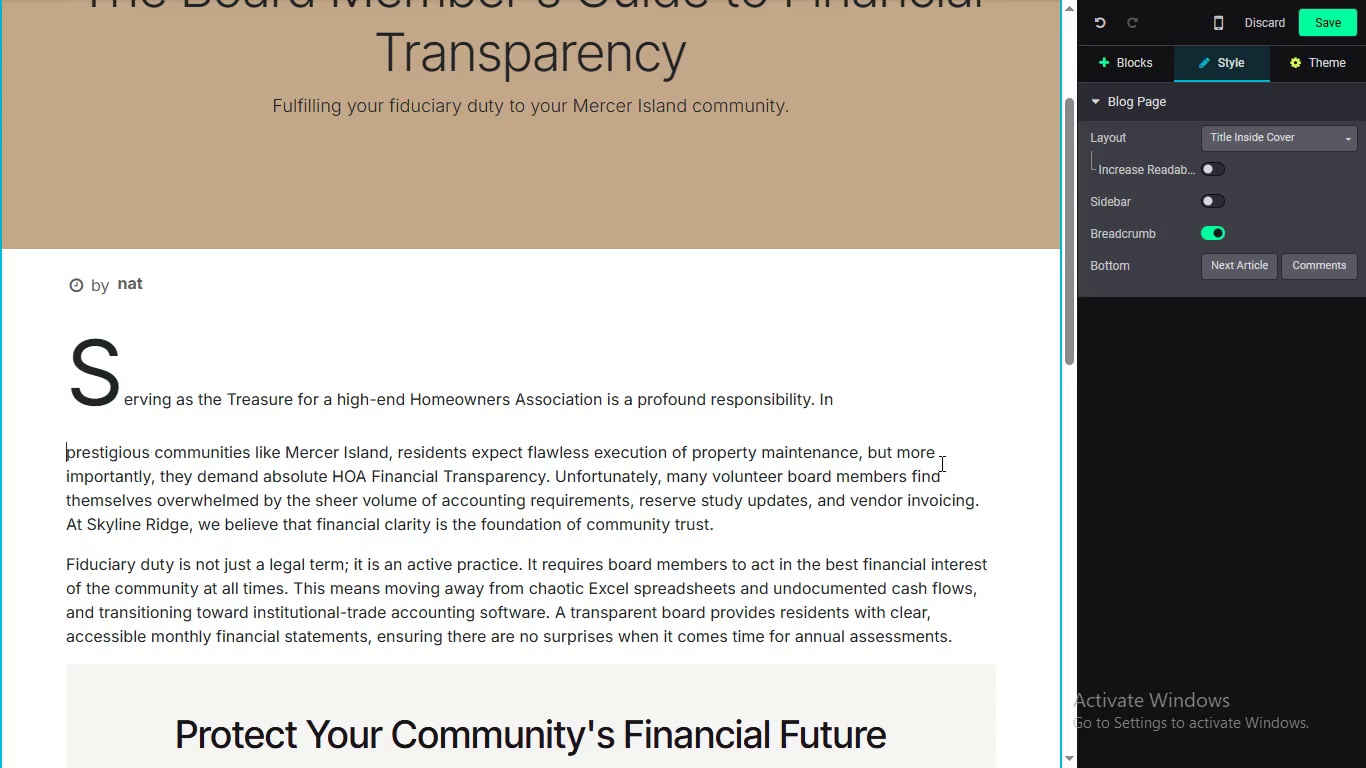 
left_click_drag(start_coordinate=[938, 456], to_coordinate=[66, 441])
 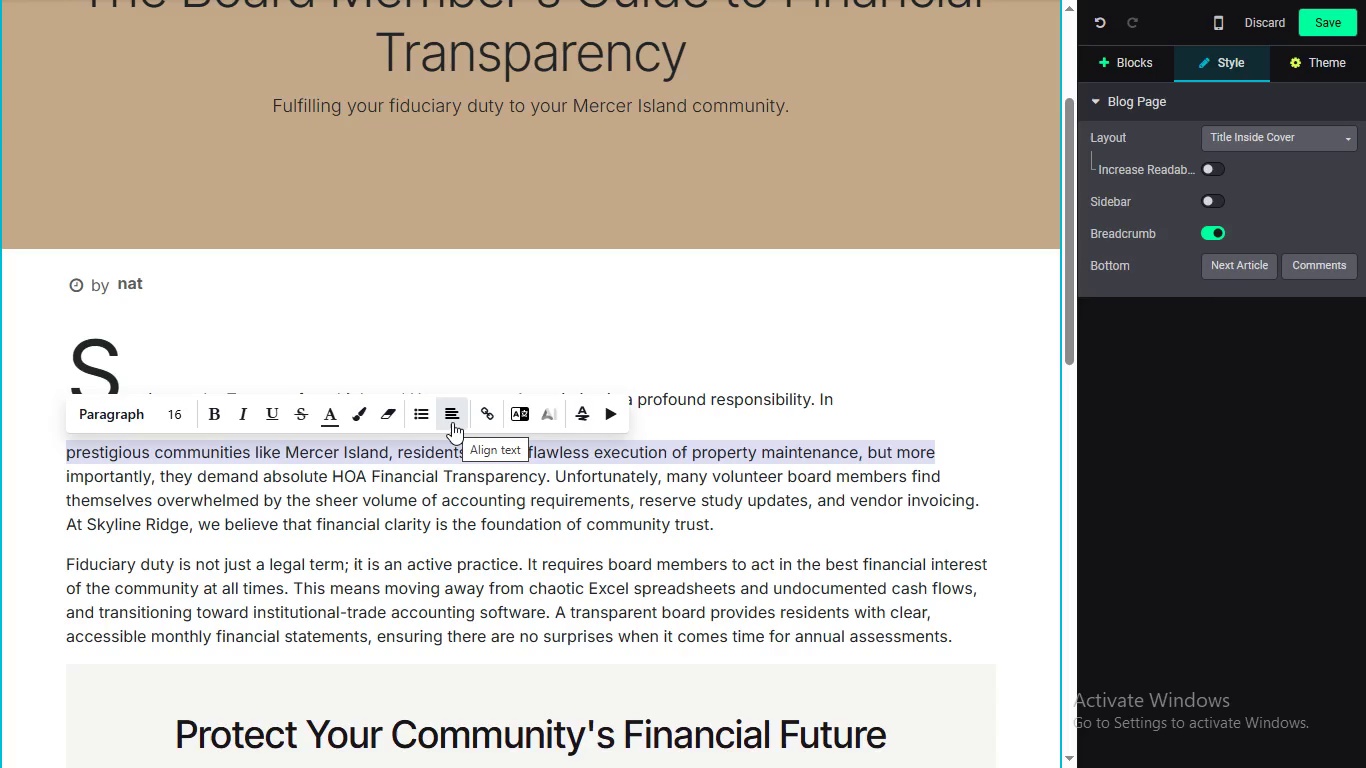 
left_click([453, 421])
 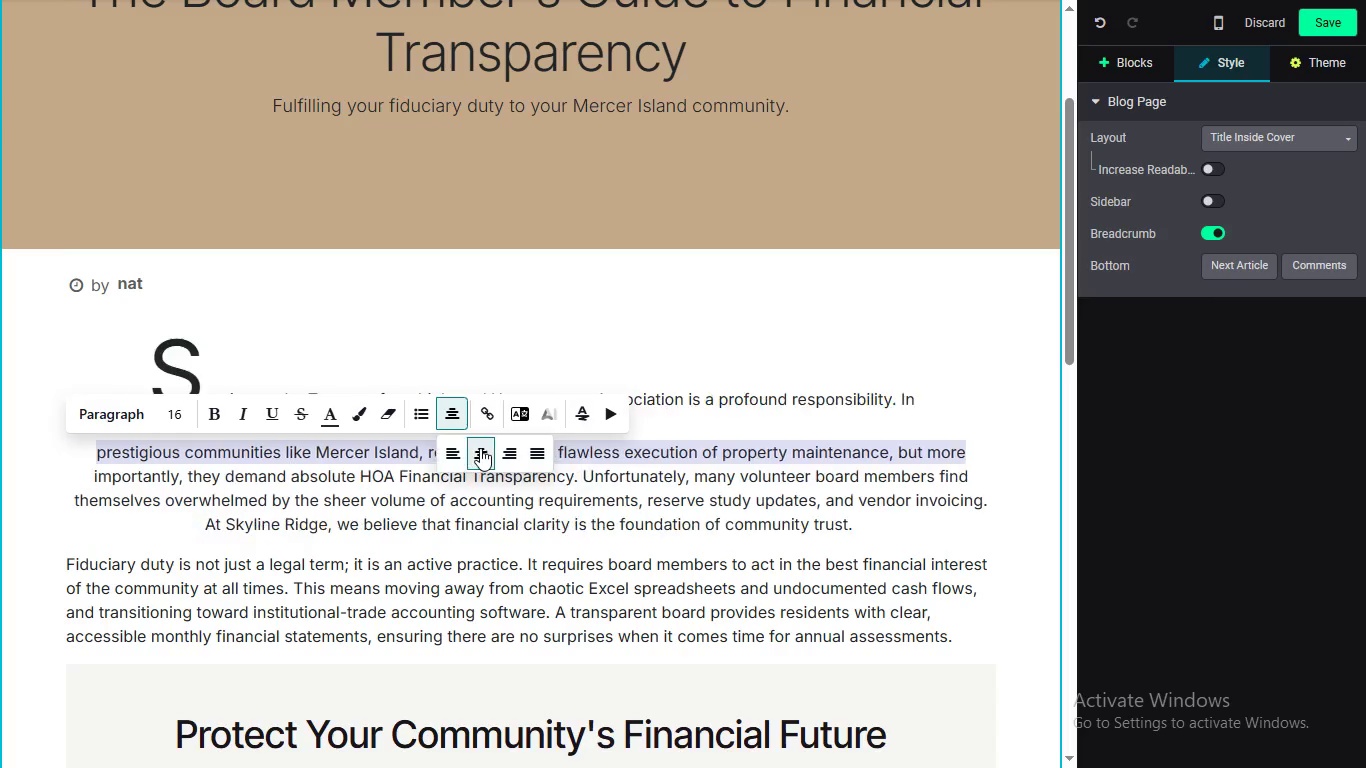 
left_click([481, 447])
 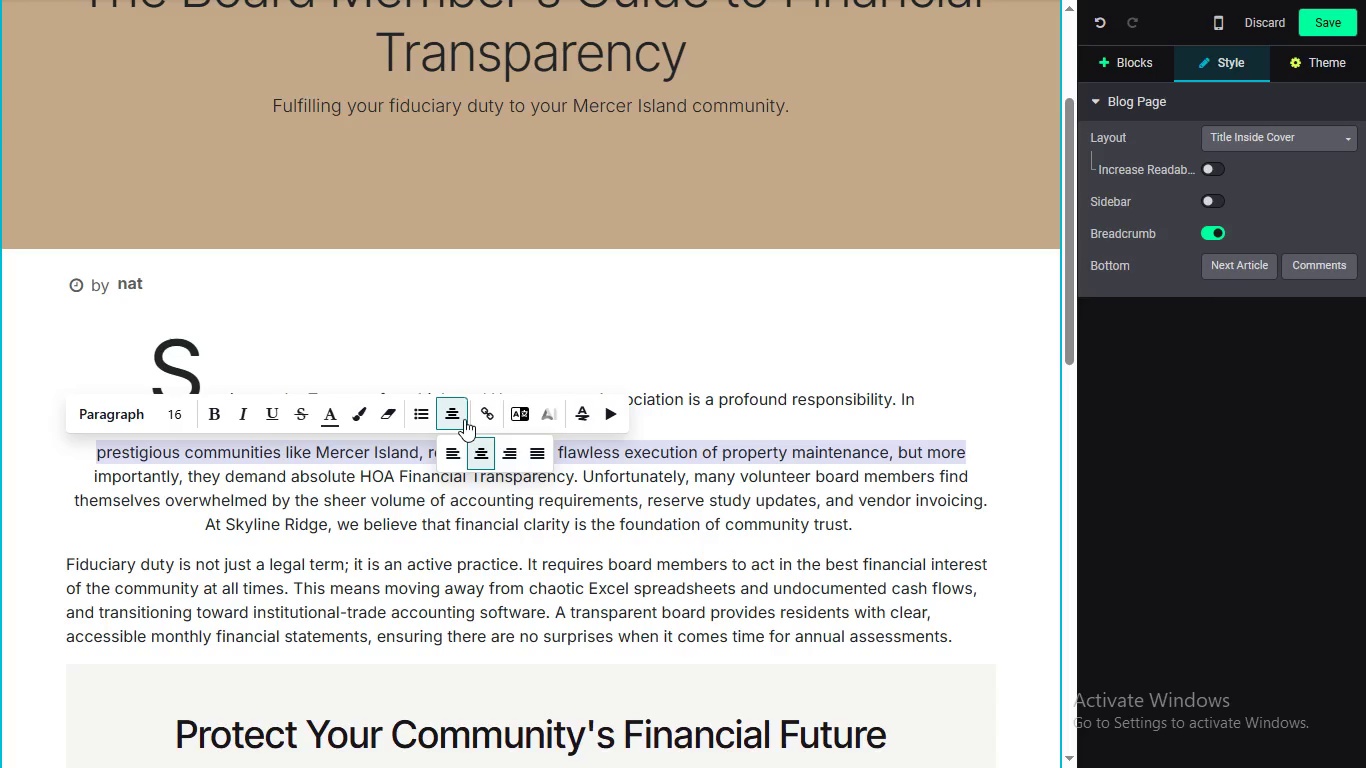 
key(Control+Z)
 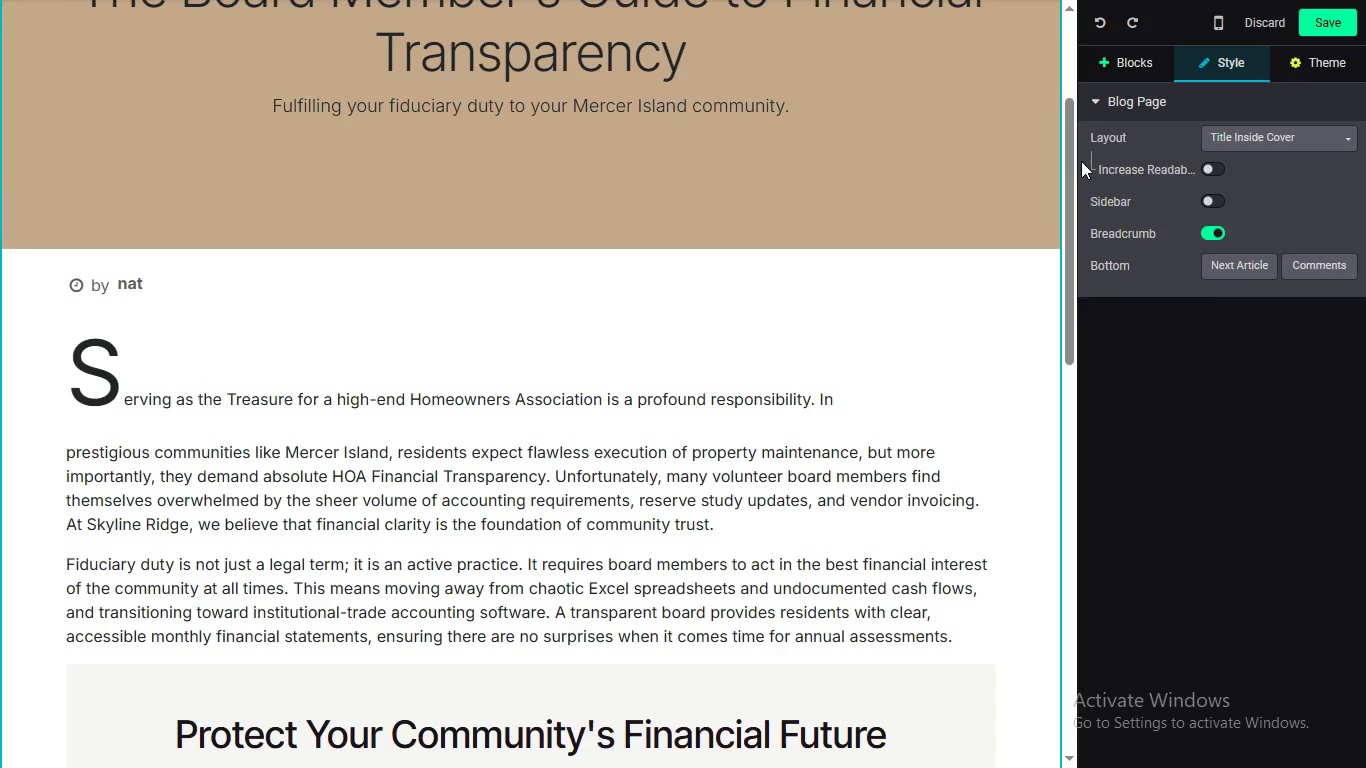 
wait(6.36)
 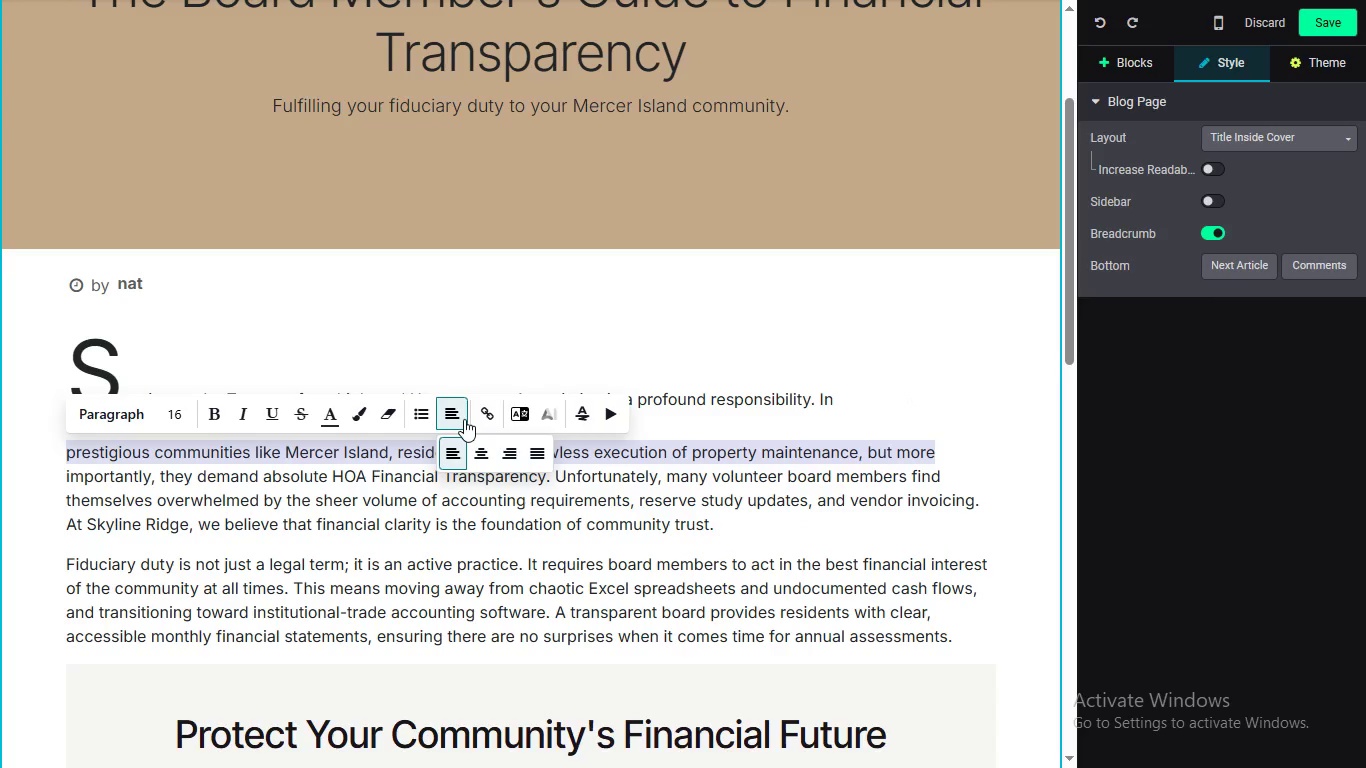 
left_click([1316, 23])
 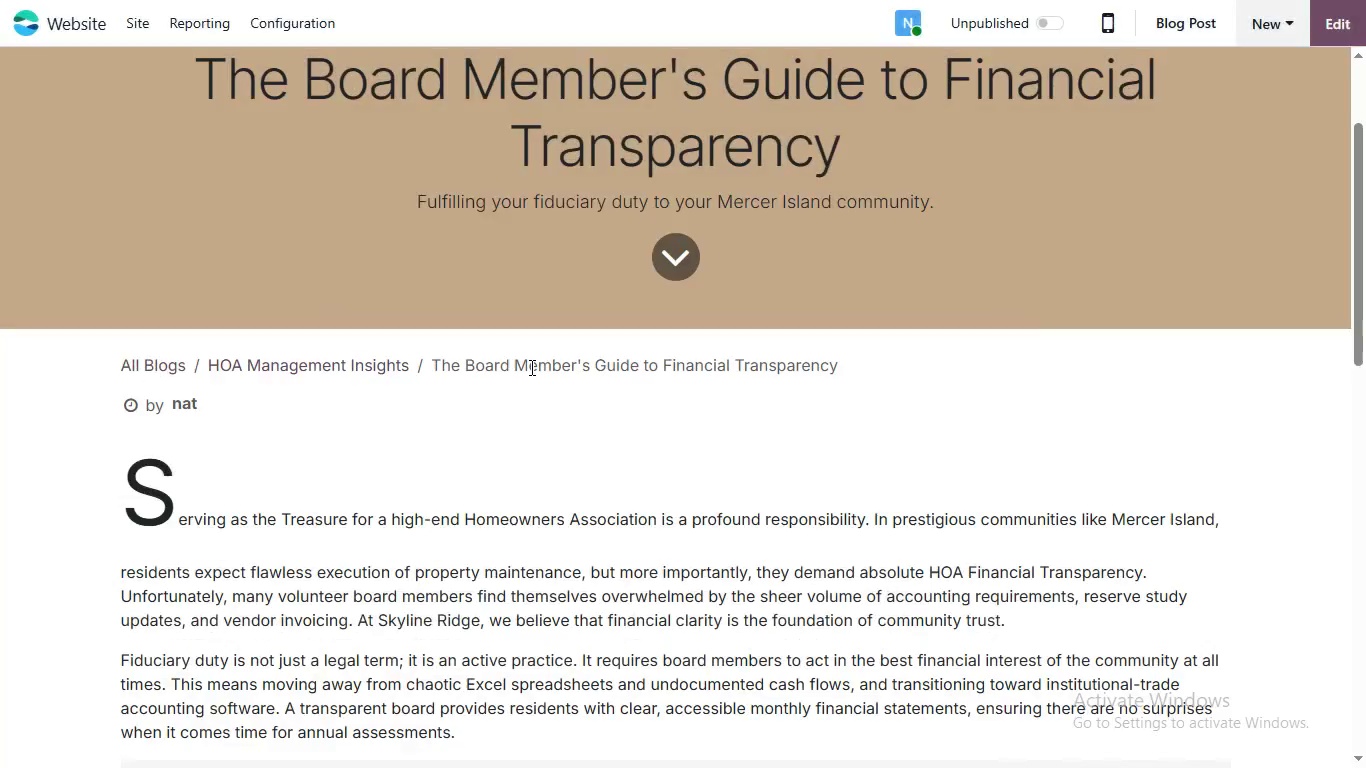 
wait(9.69)
 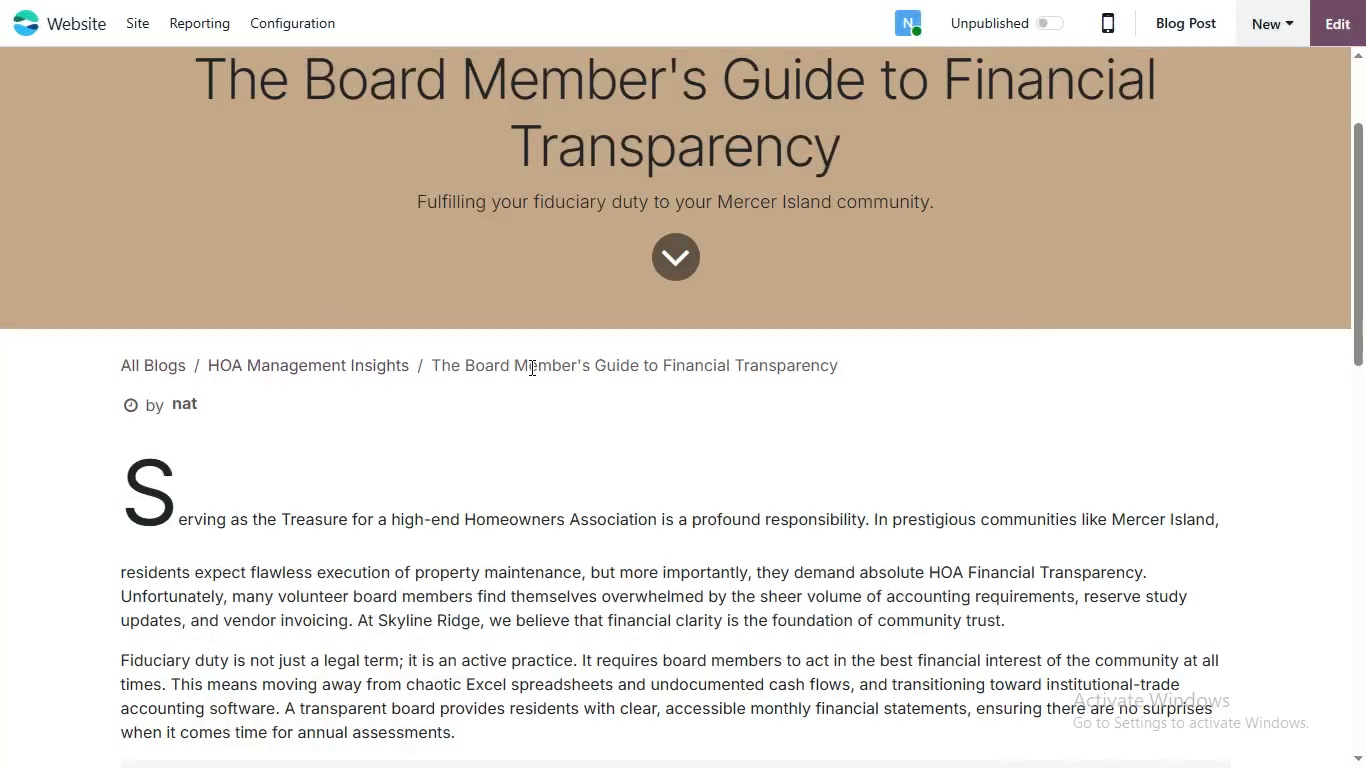 
left_click_drag(start_coordinate=[122, 466], to_coordinate=[72, 491])
 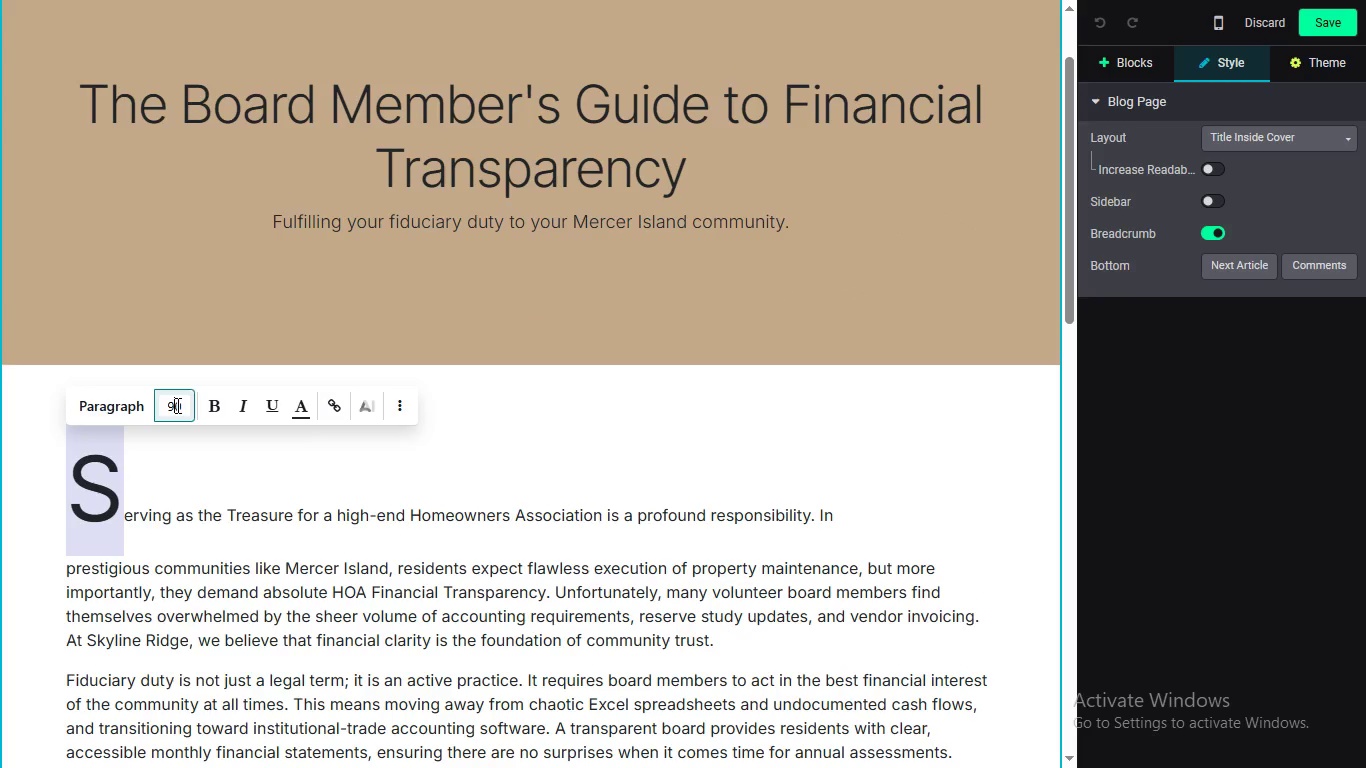 
double_click([176, 405])
 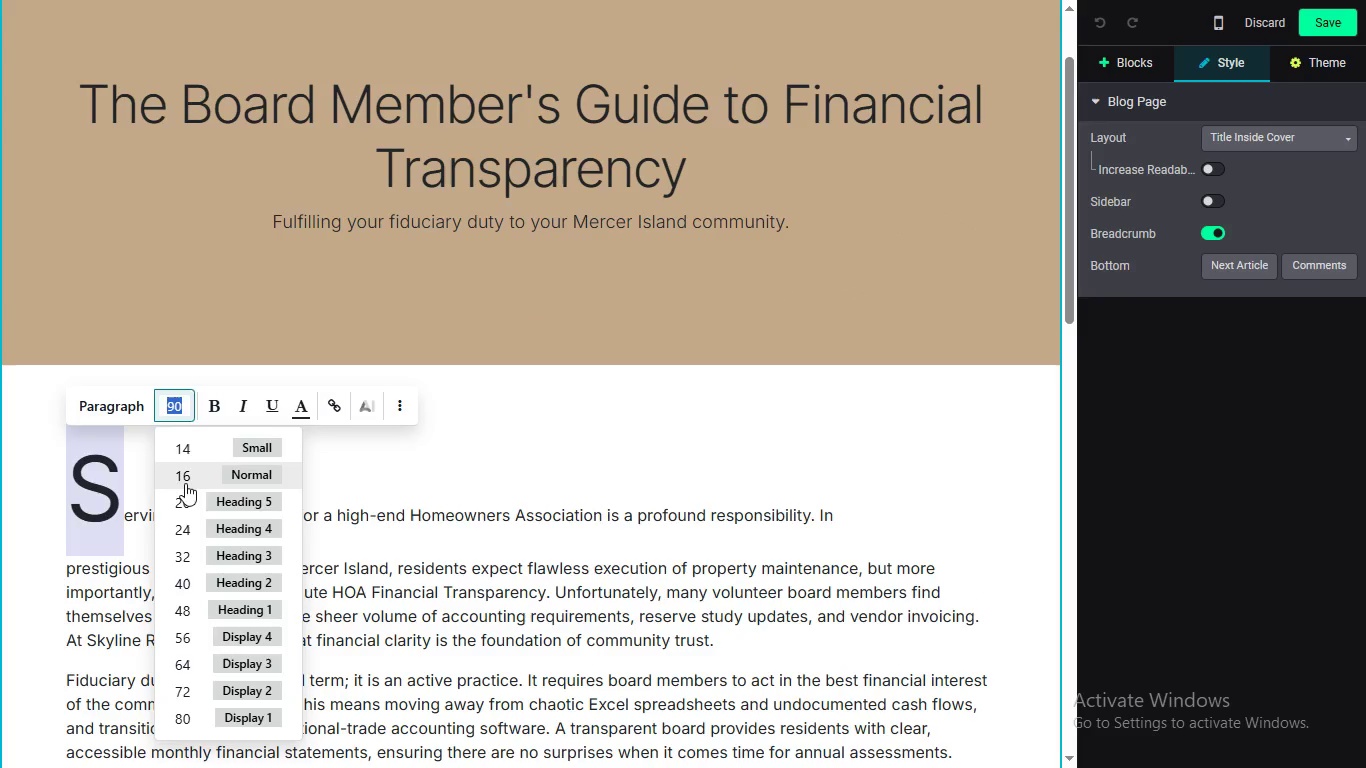 
left_click([185, 483])
 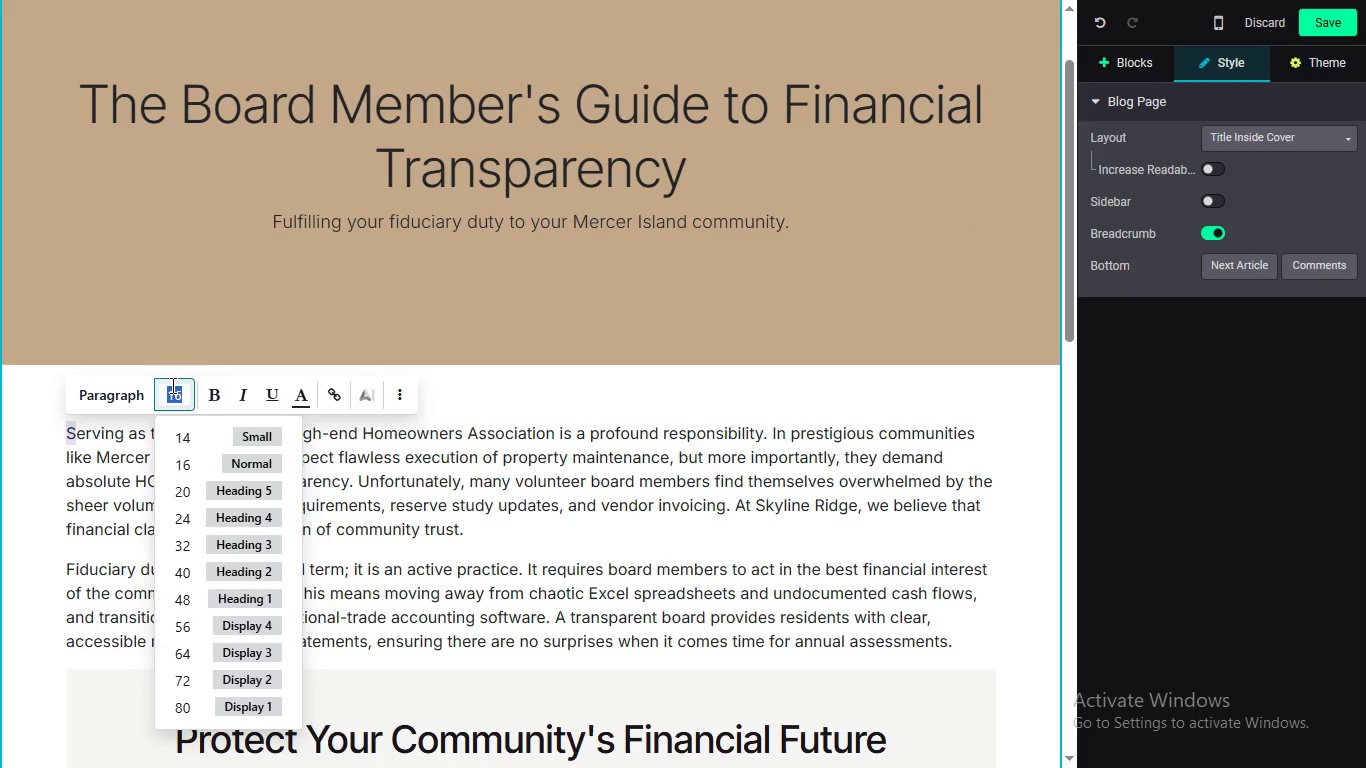 
double_click([171, 385])
 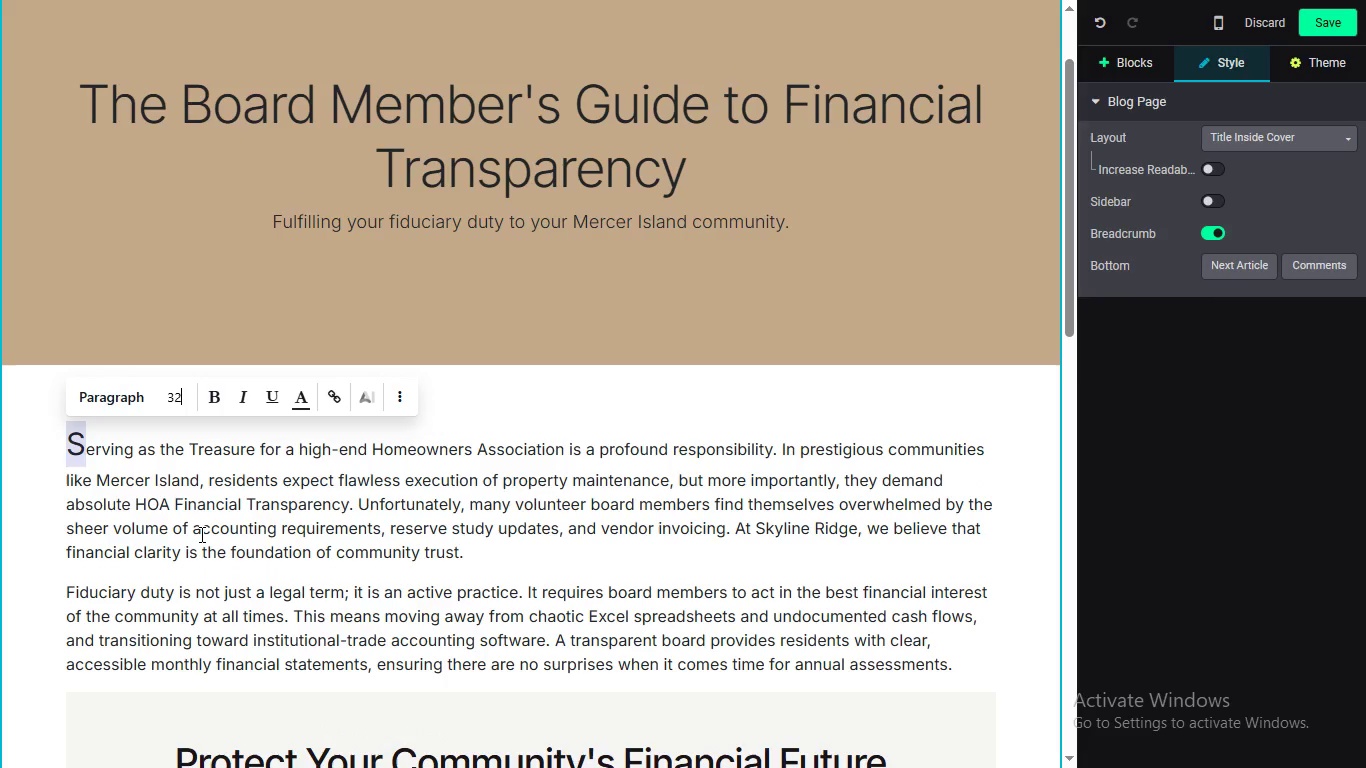 
left_click([200, 534])
 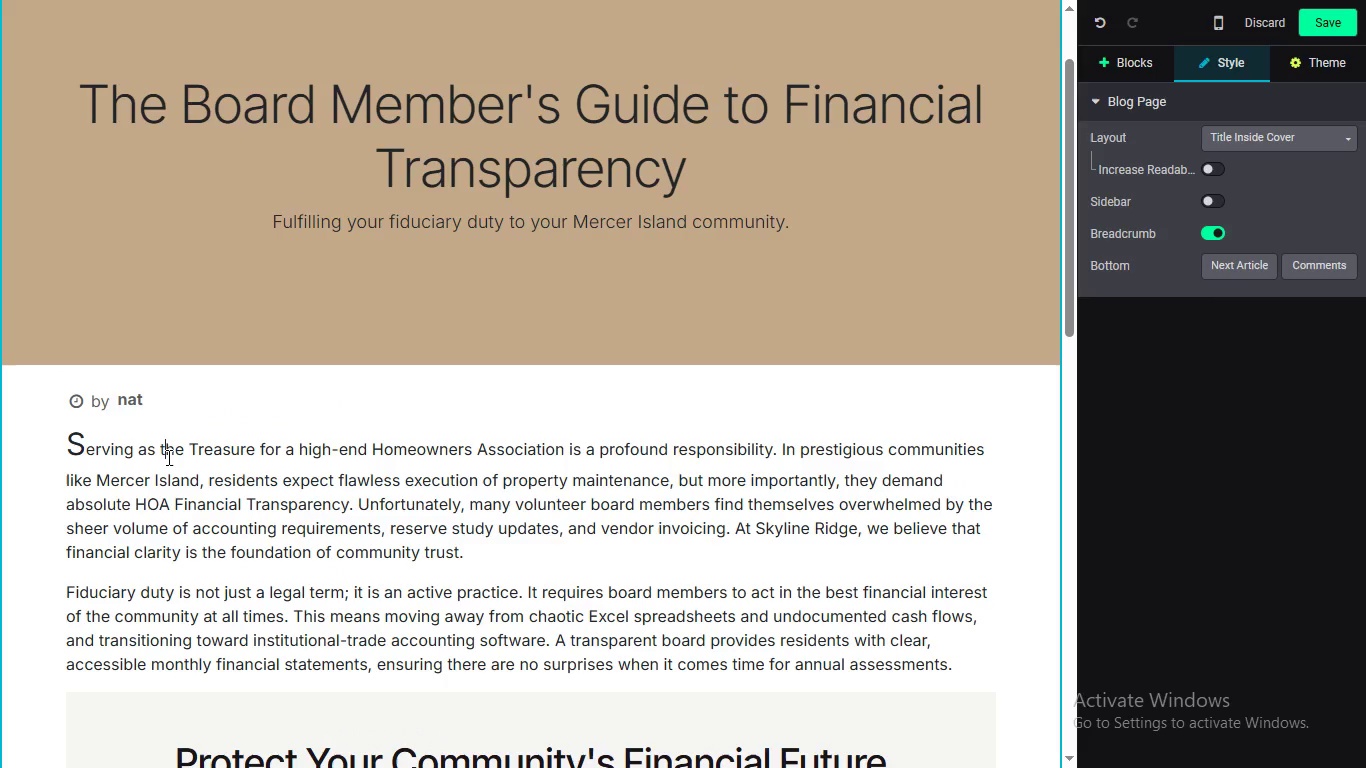 
left_click([167, 457])
 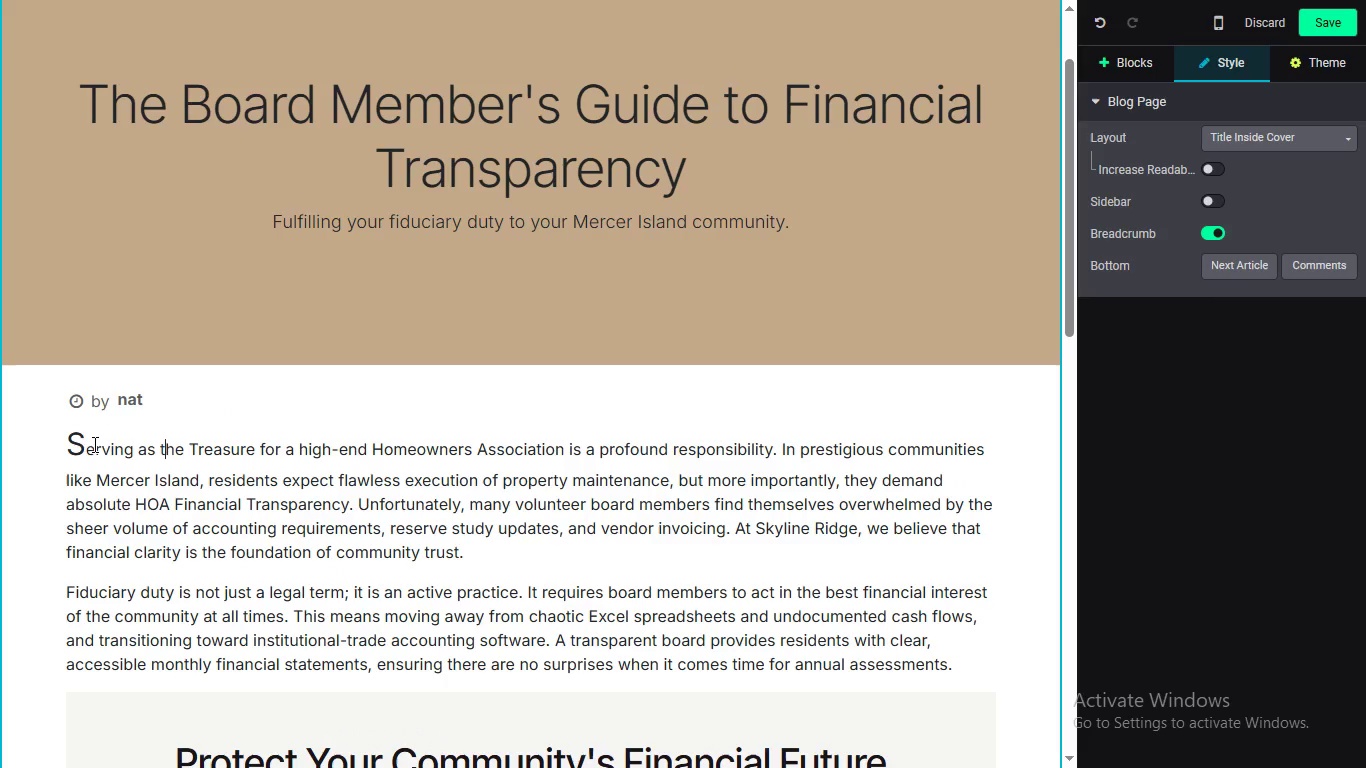 
left_click_drag(start_coordinate=[83, 442], to_coordinate=[64, 442])
 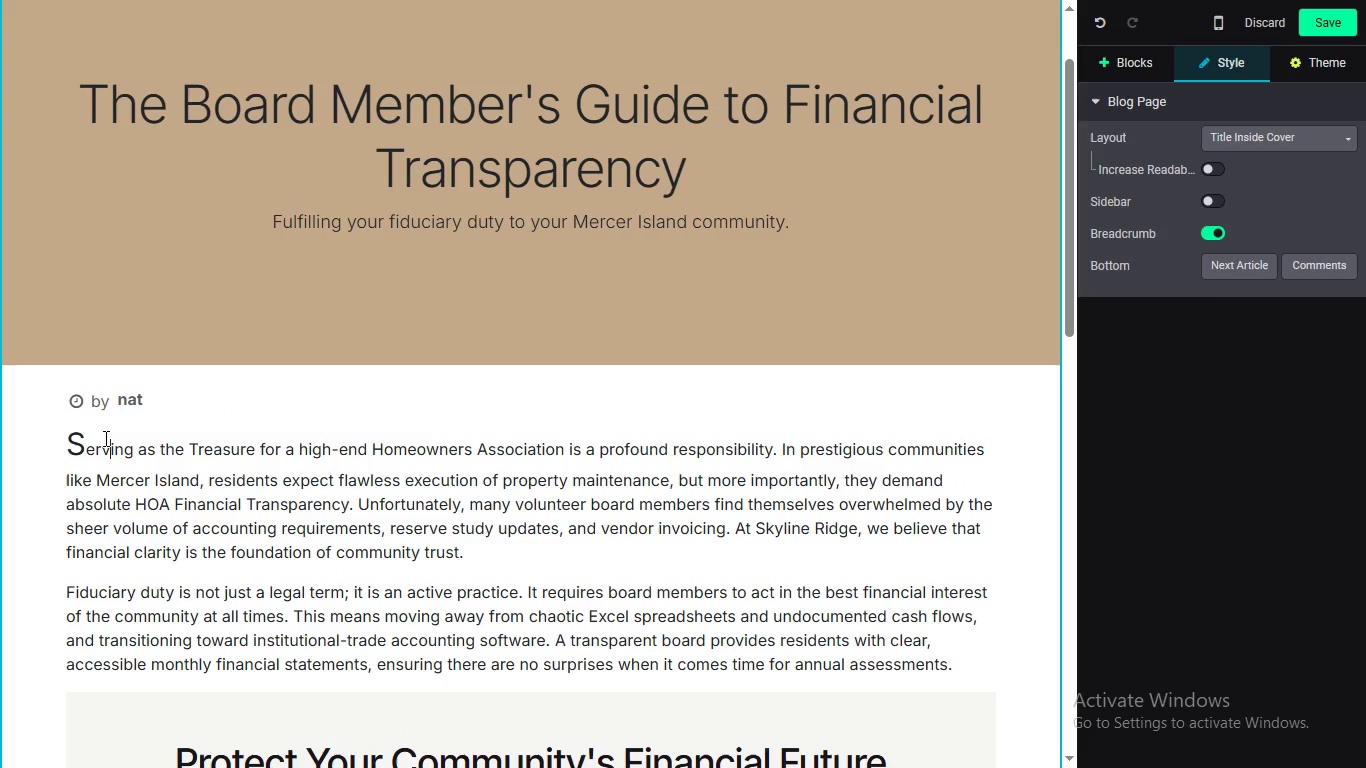 
left_click_drag(start_coordinate=[80, 438], to_coordinate=[67, 440])
 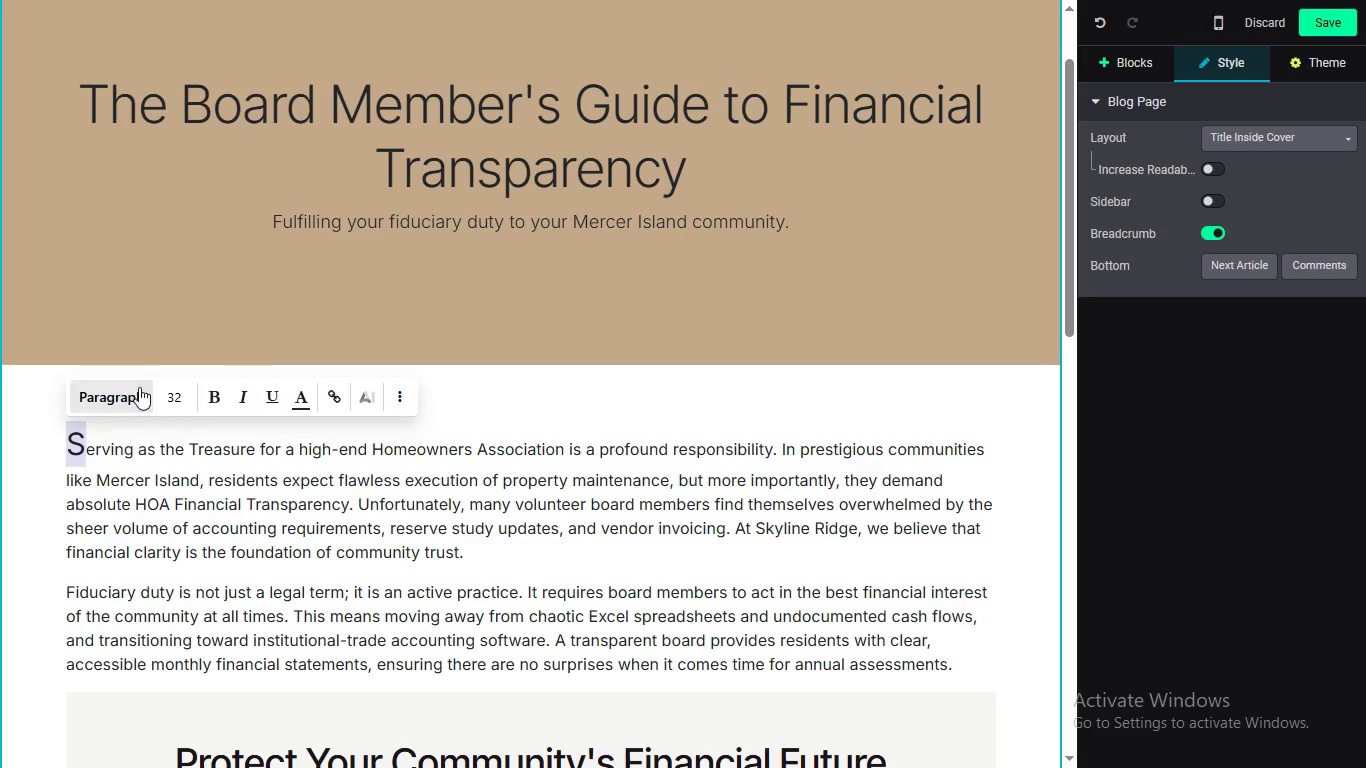 
left_click([173, 387])
 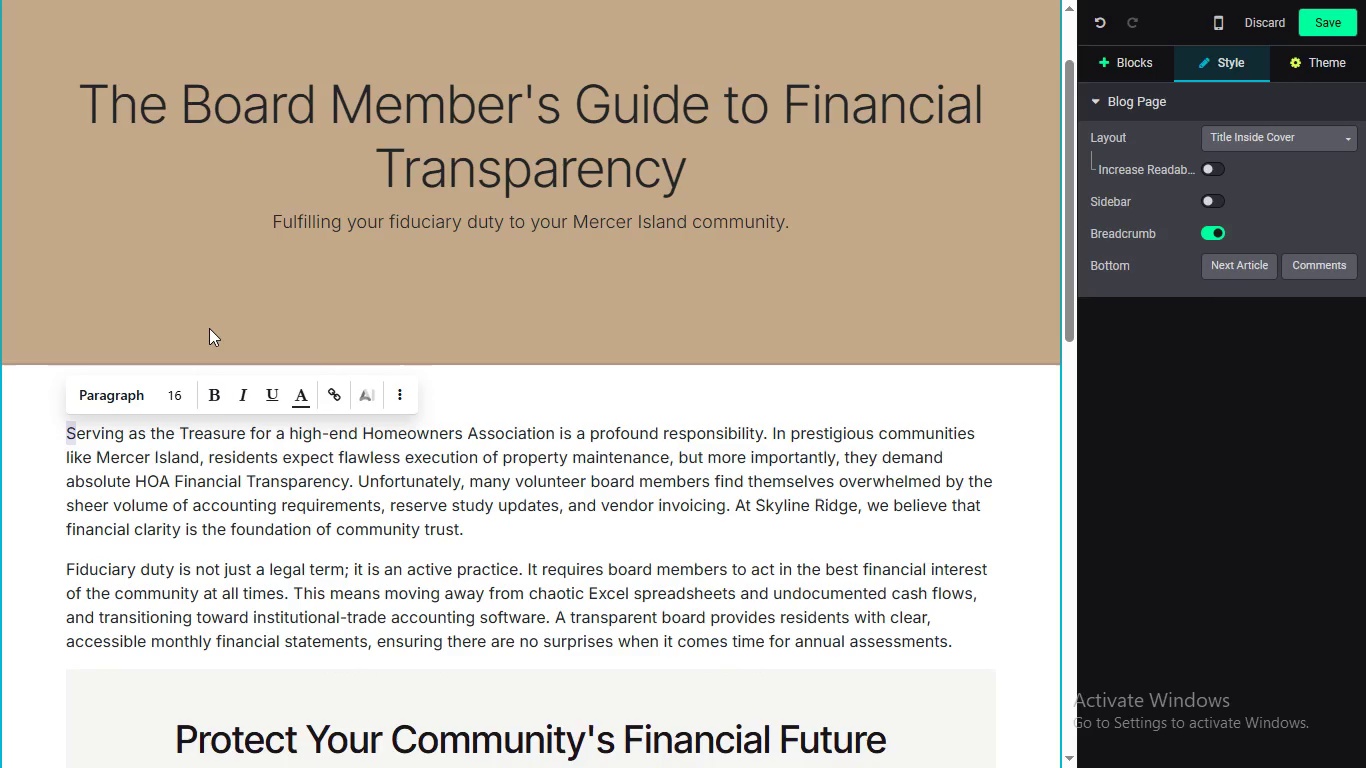 
wait(16.3)
 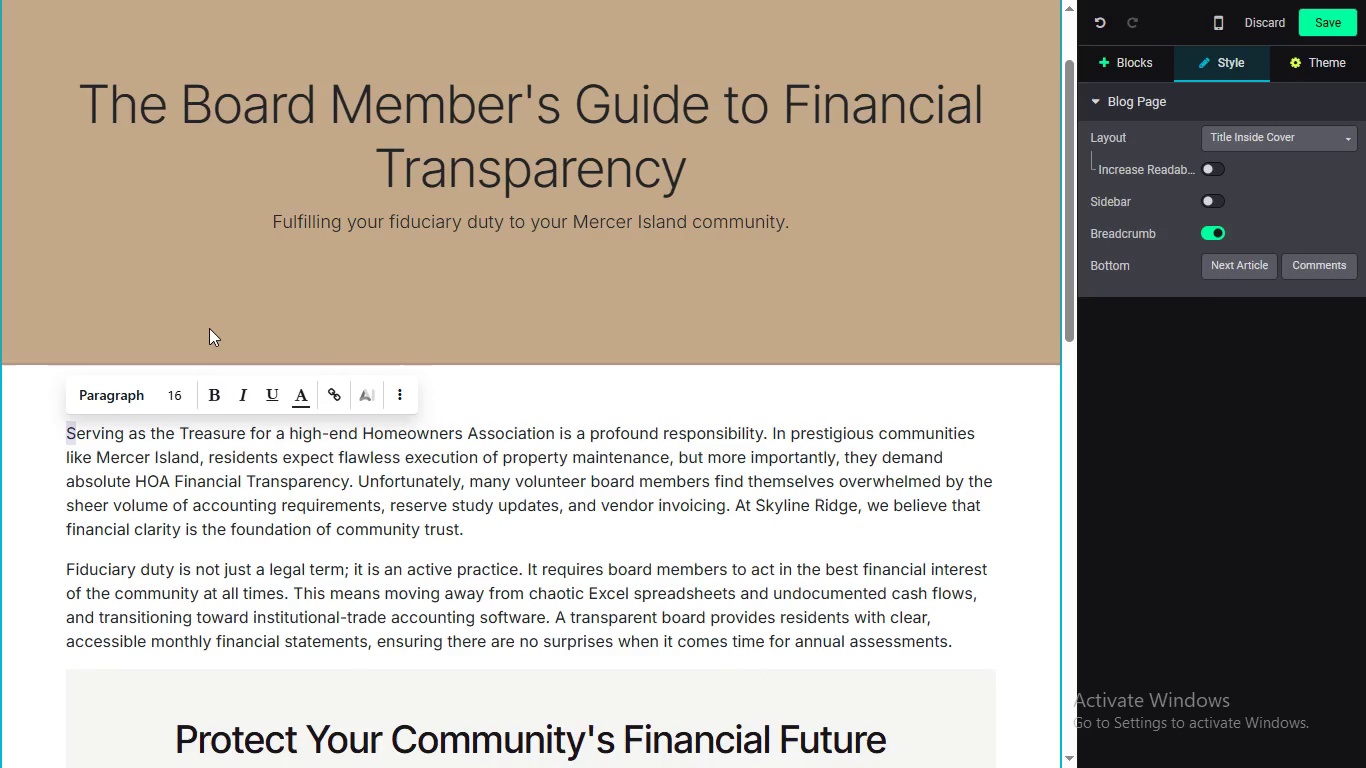 
left_click([1315, 73])
 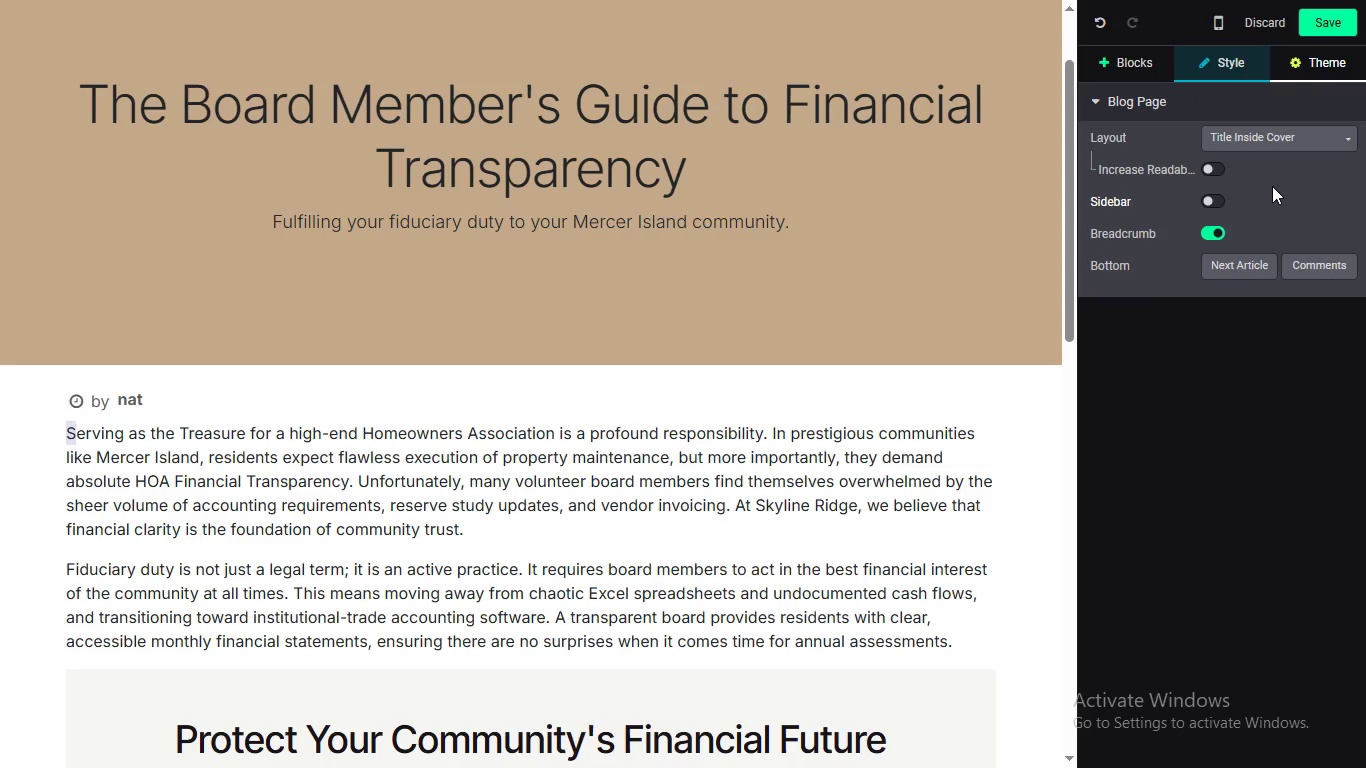 
mouse_move([1284, 100])
 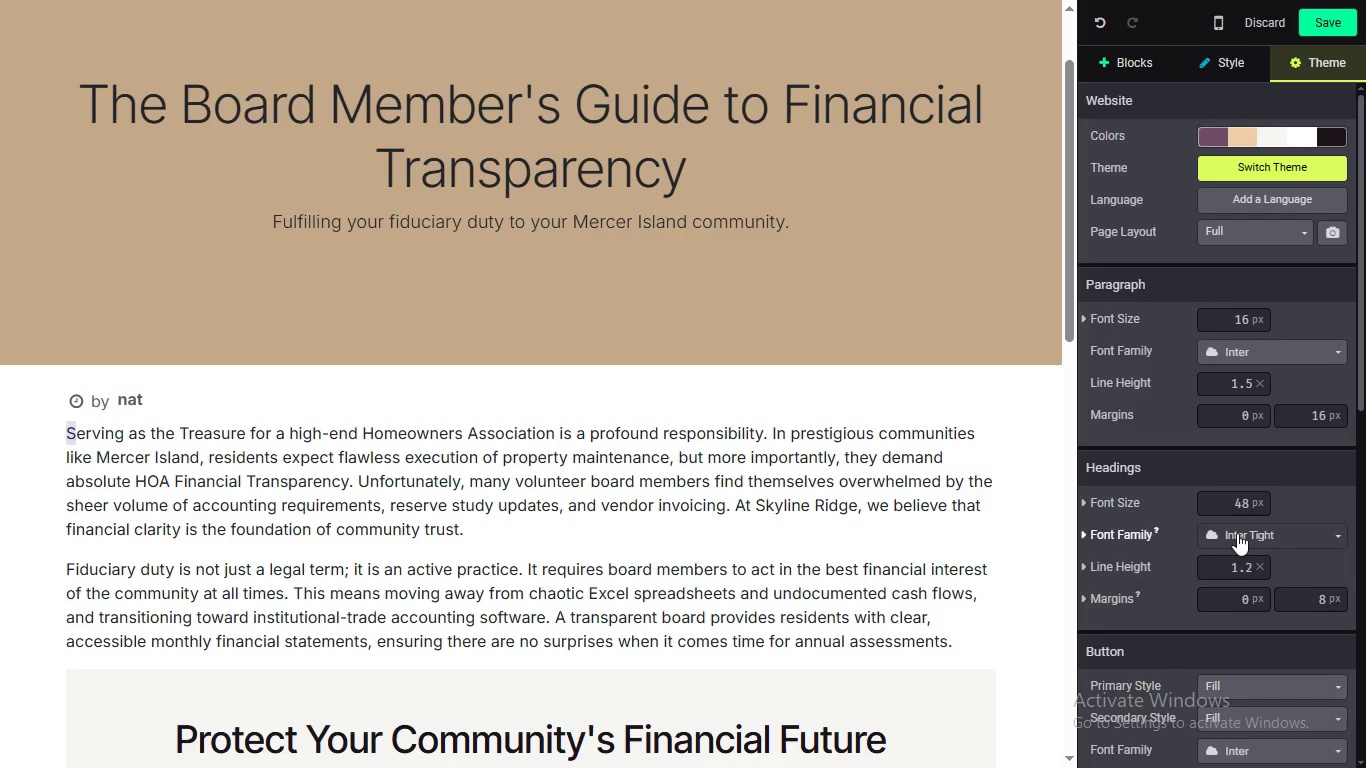 
left_click([1240, 537])
 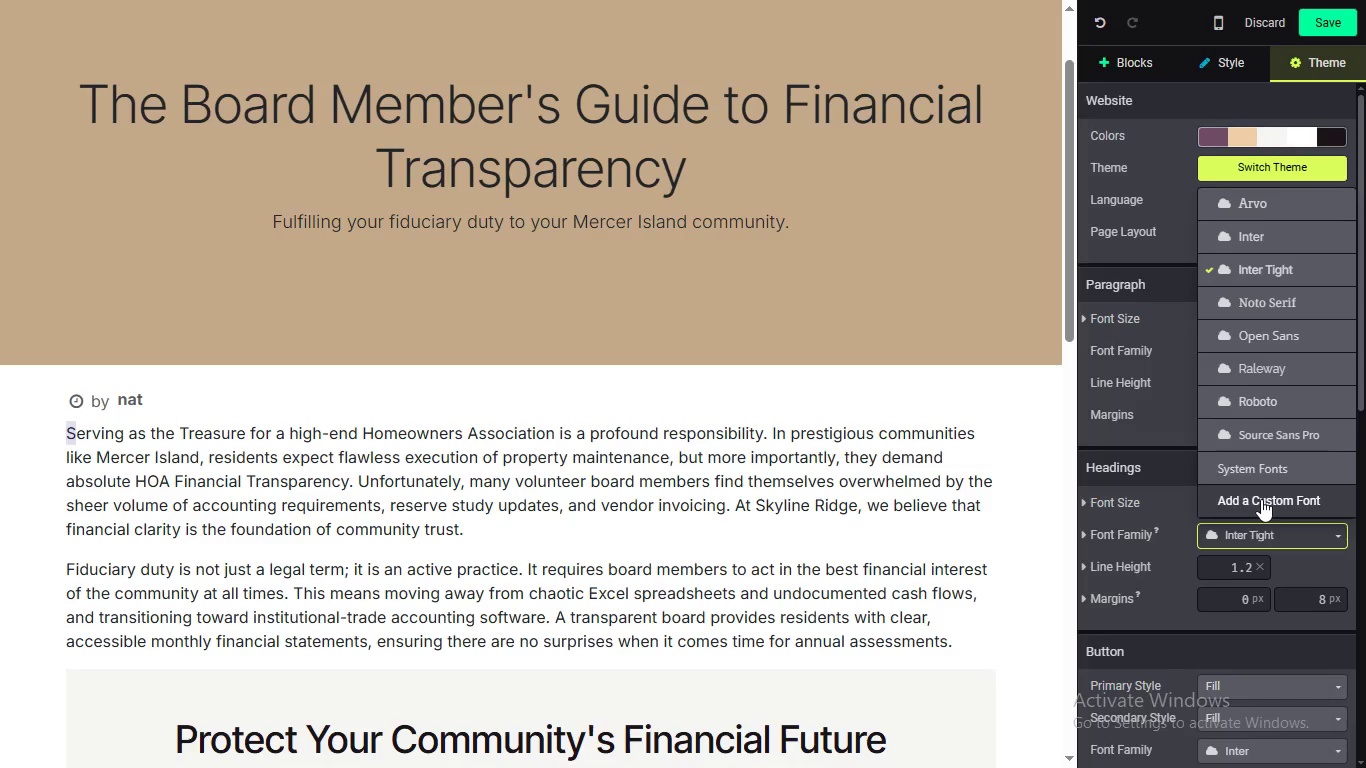 
left_click([1261, 499])
 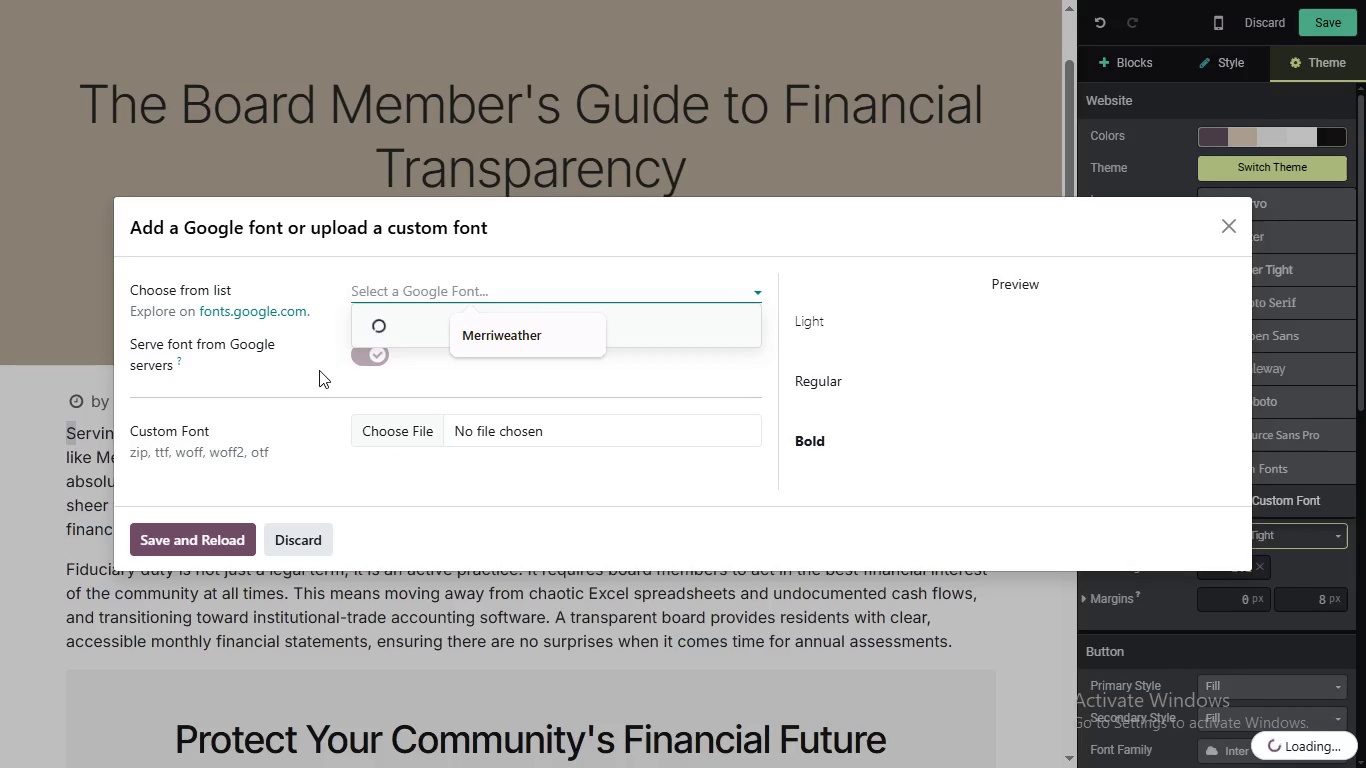 
wait(5.89)
 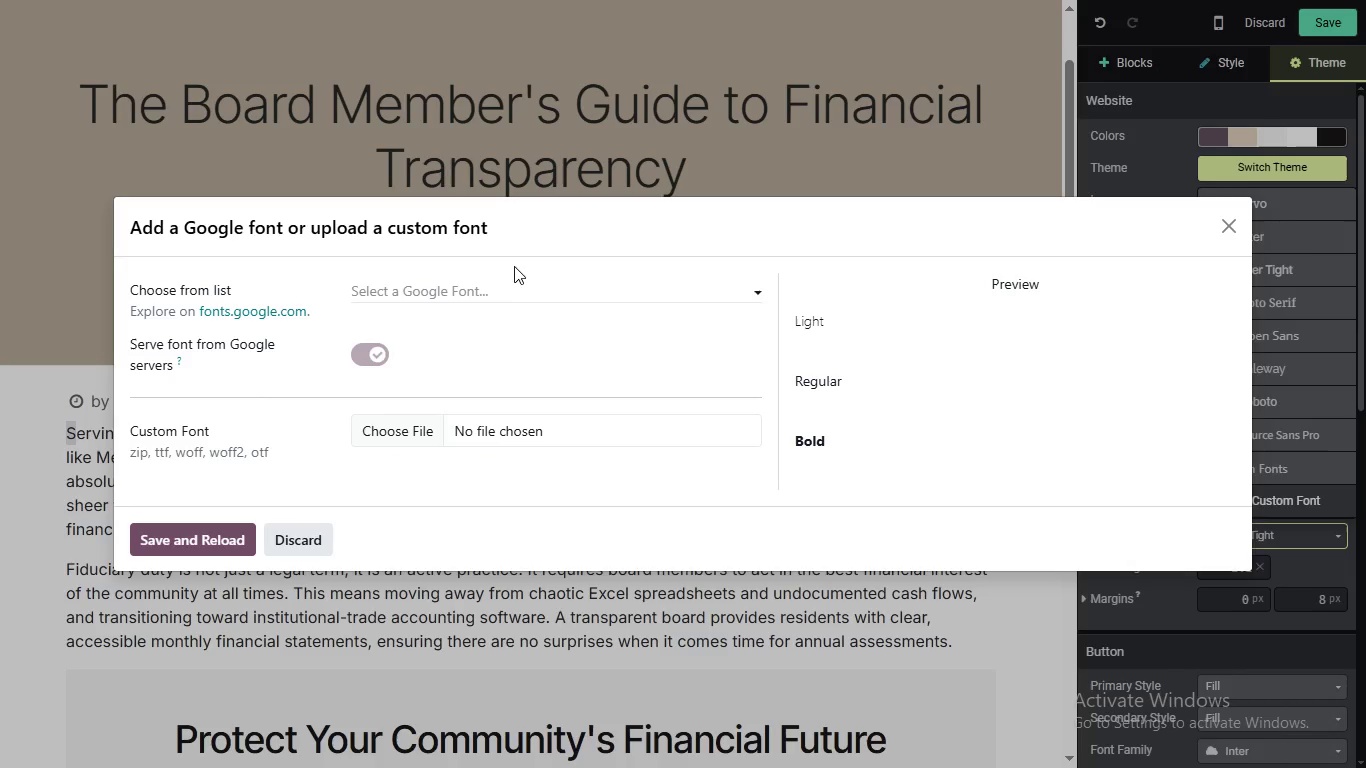 
type(playfailr)
 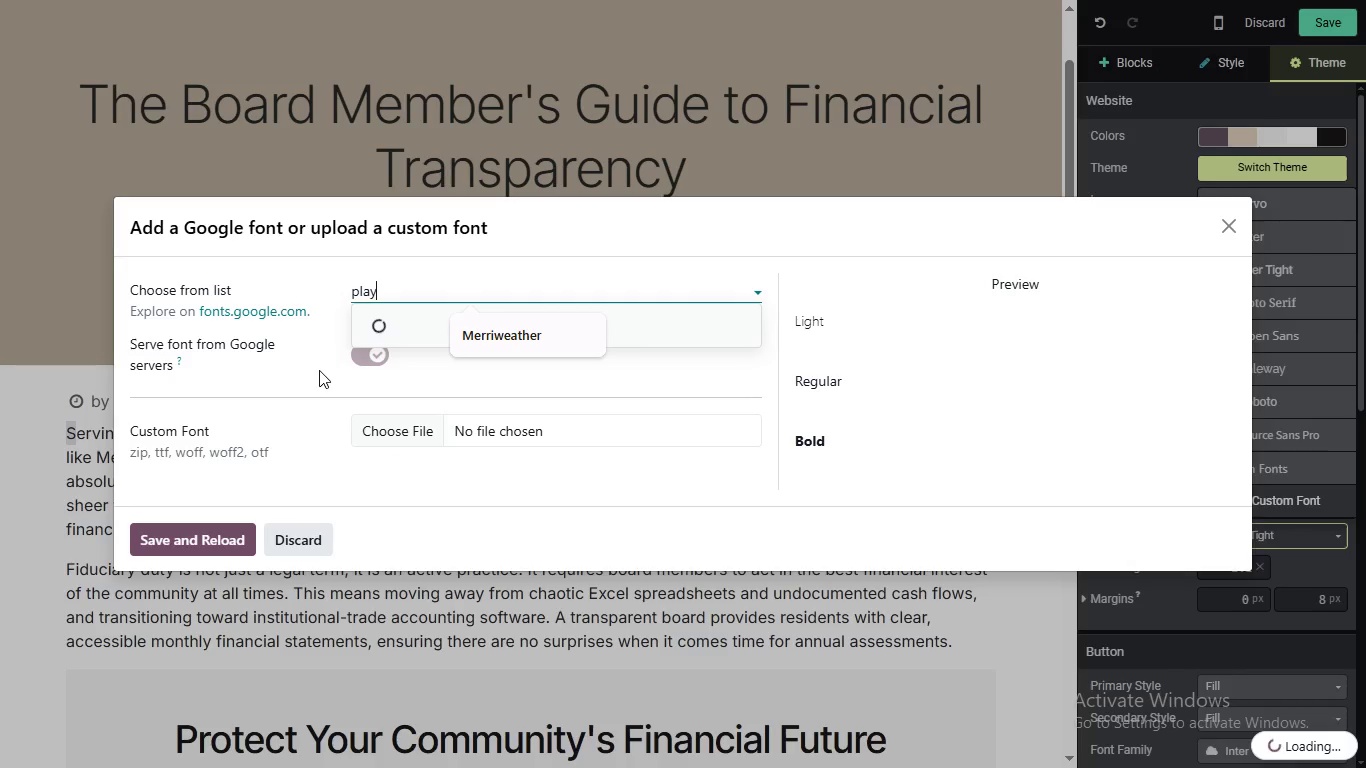 
wait(7.53)
 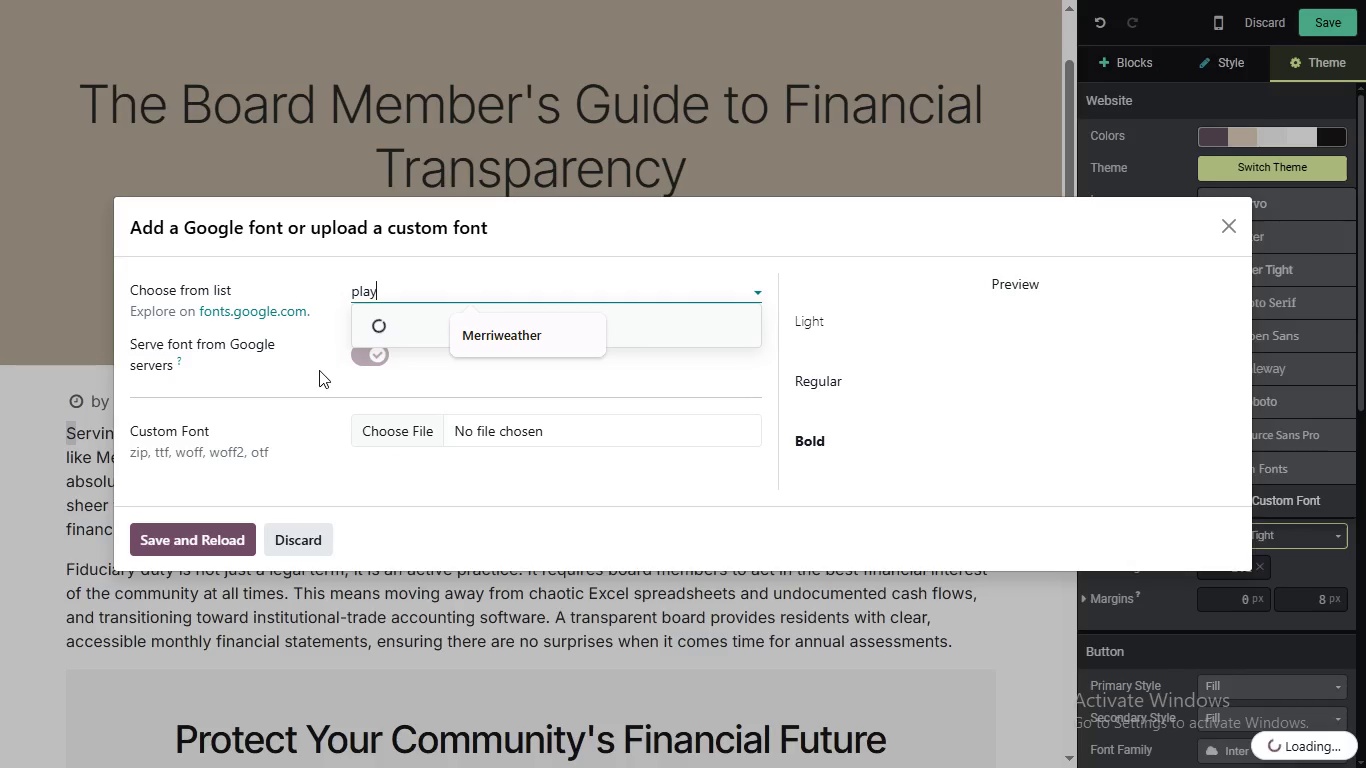 
key(Backspace)
 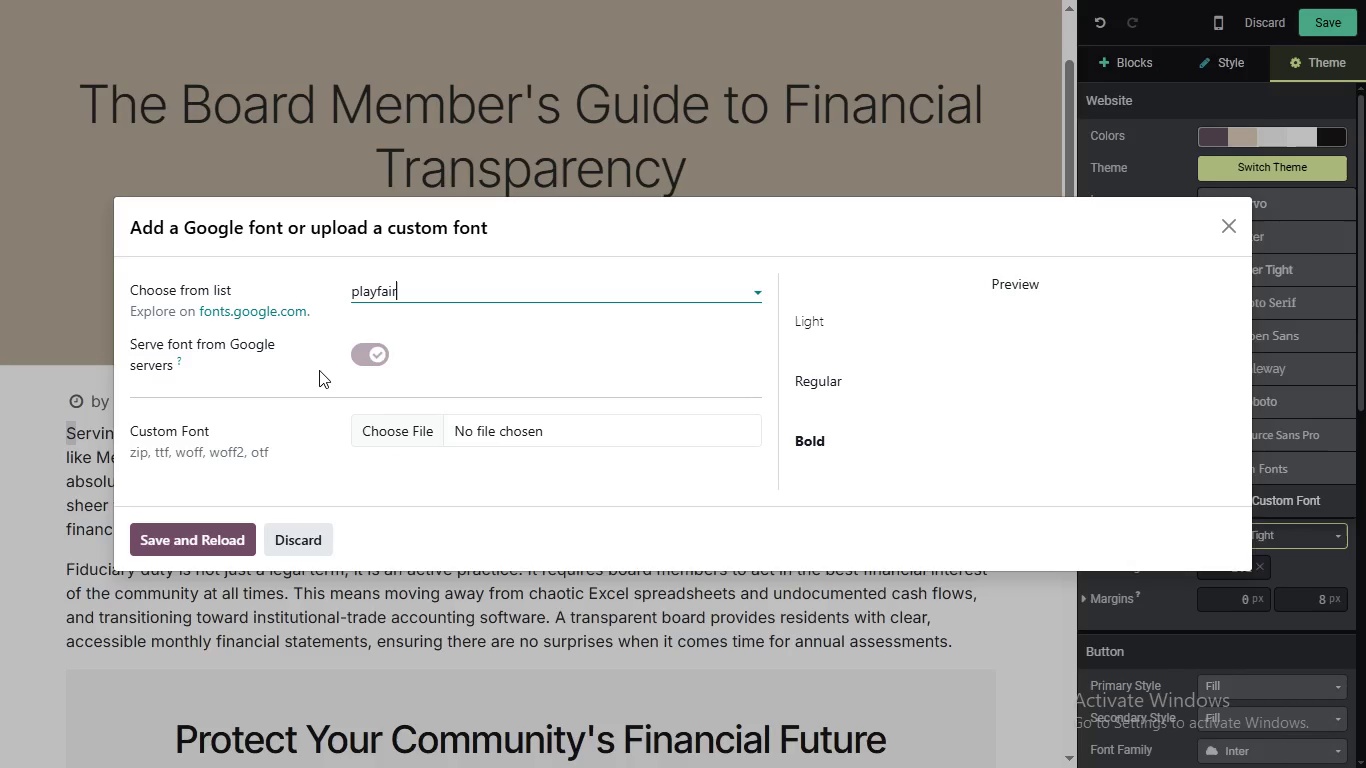 
key(Backspace)
 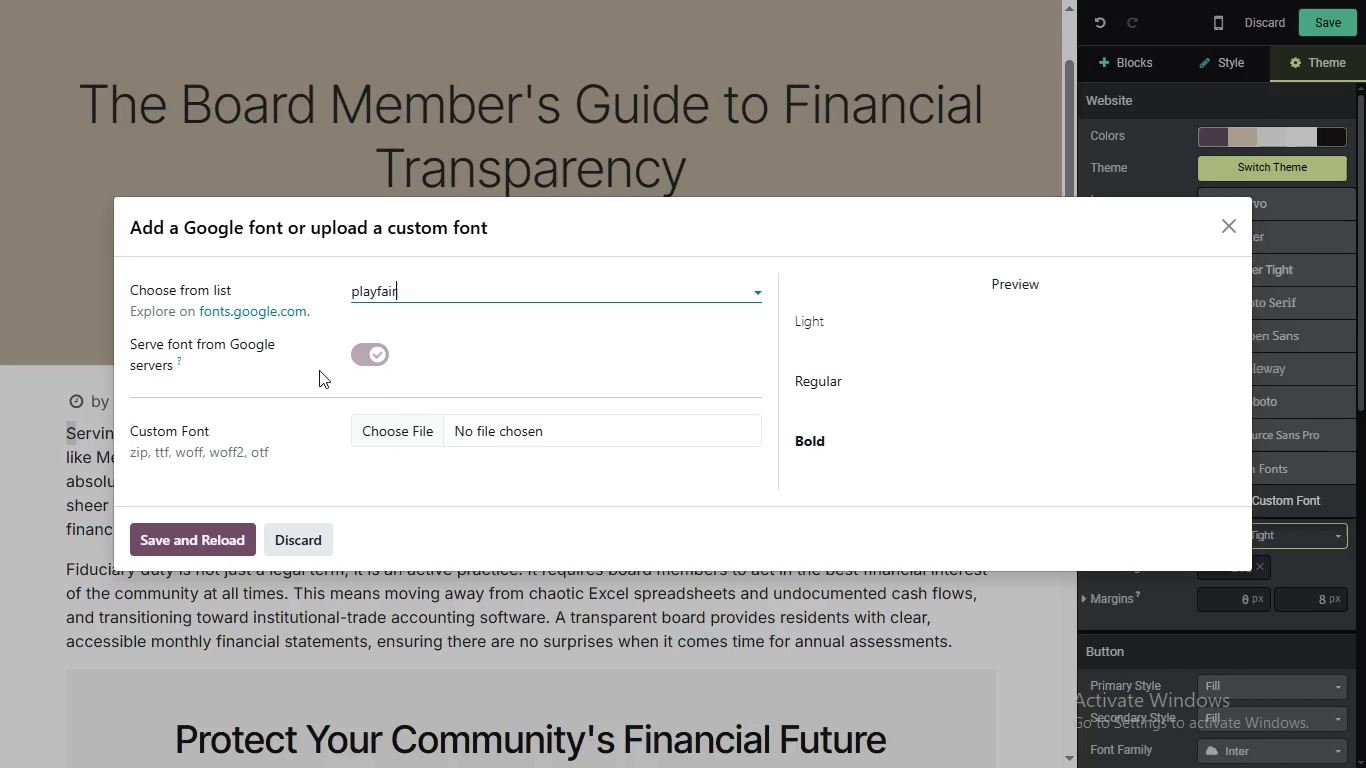 
key(R)
 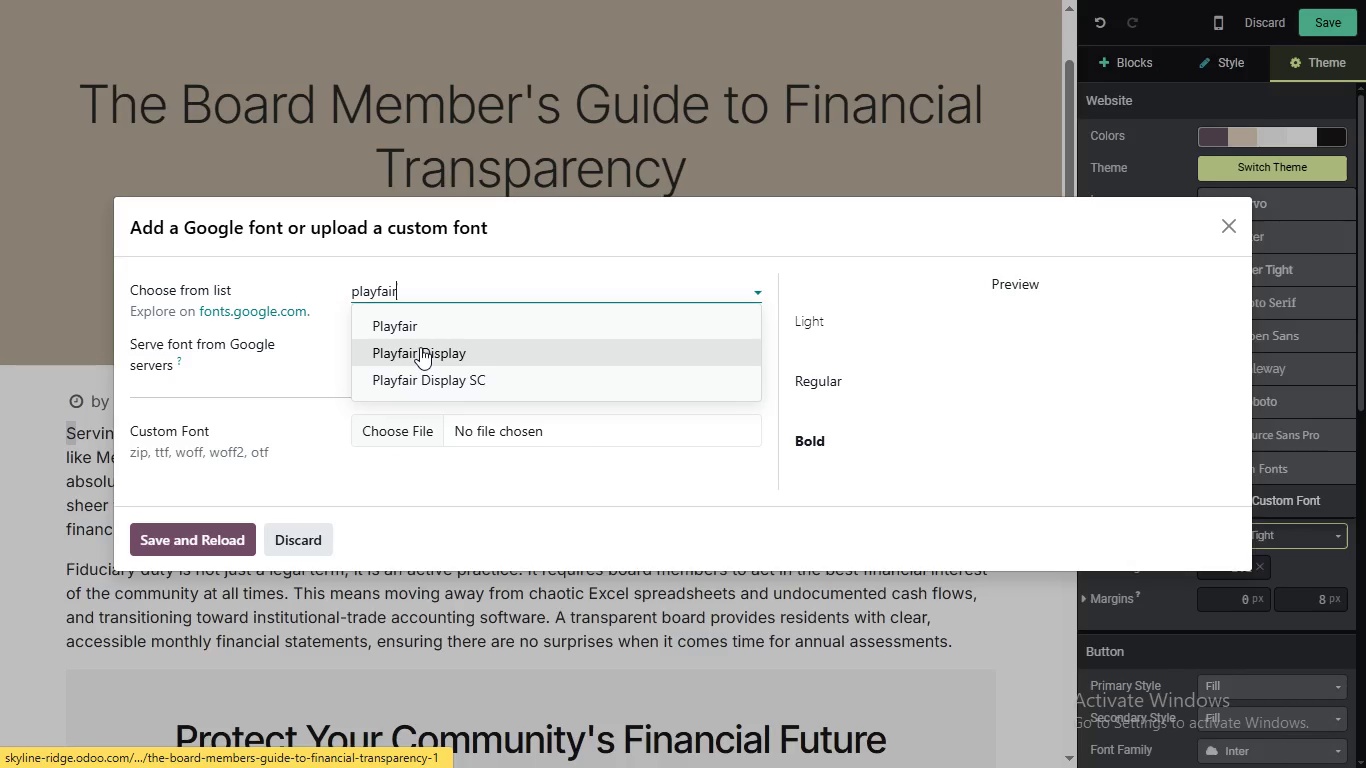 
left_click([420, 347])
 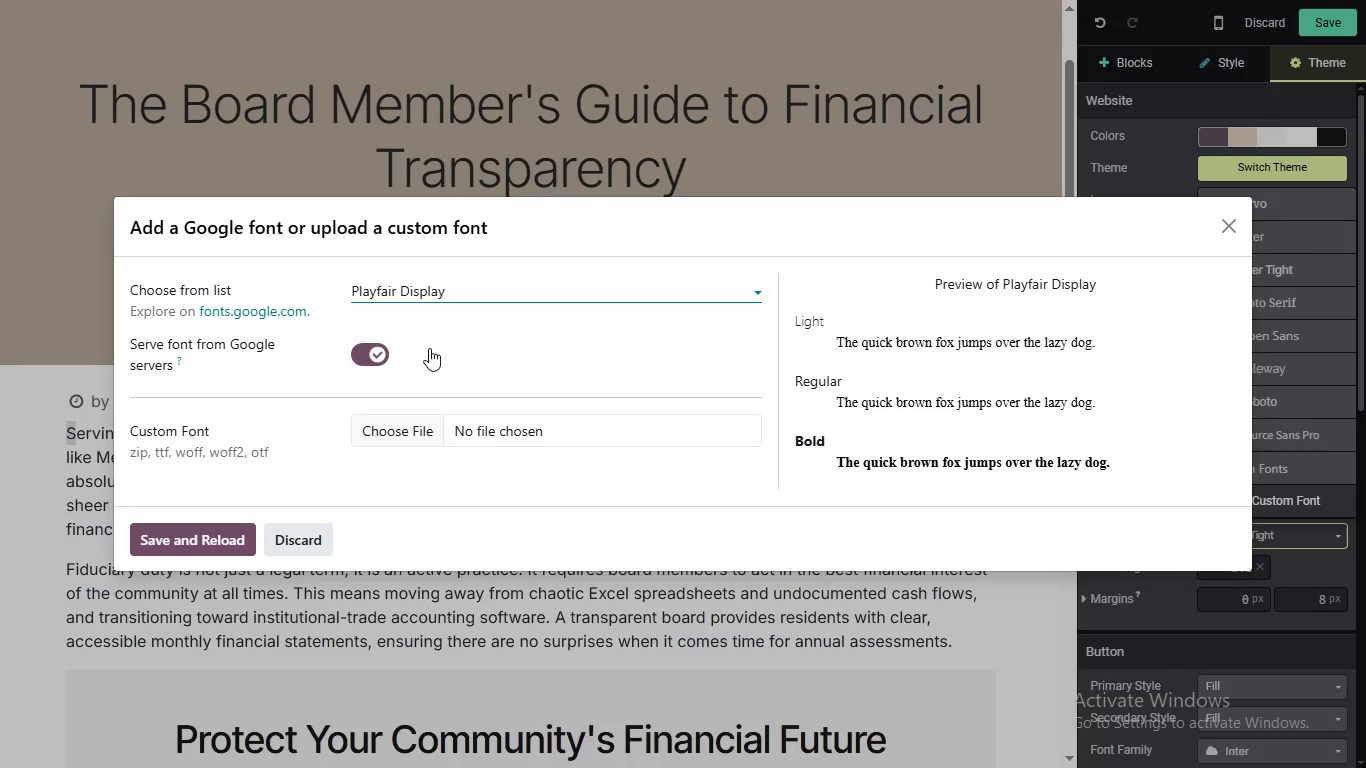 
left_click_drag(start_coordinate=[171, 541], to_coordinate=[178, 542])
 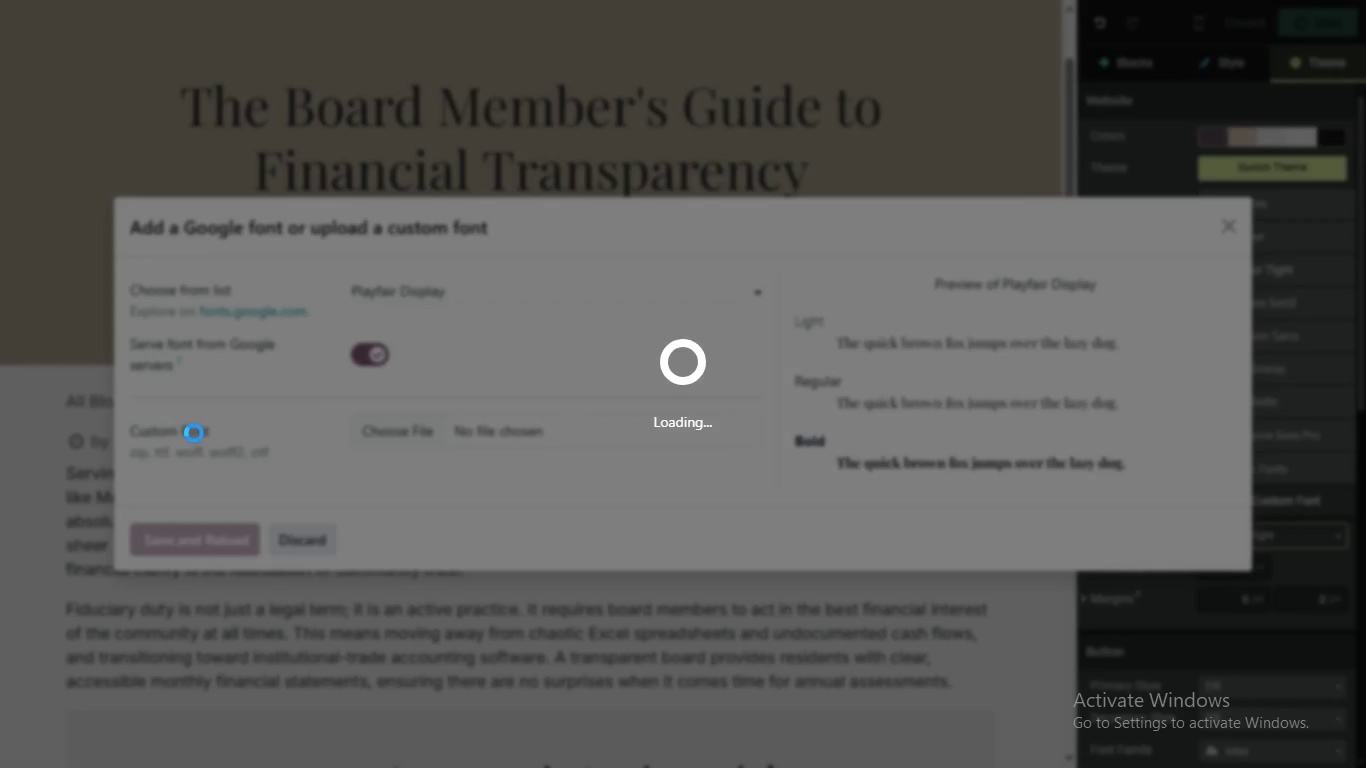 
wait(19.66)
 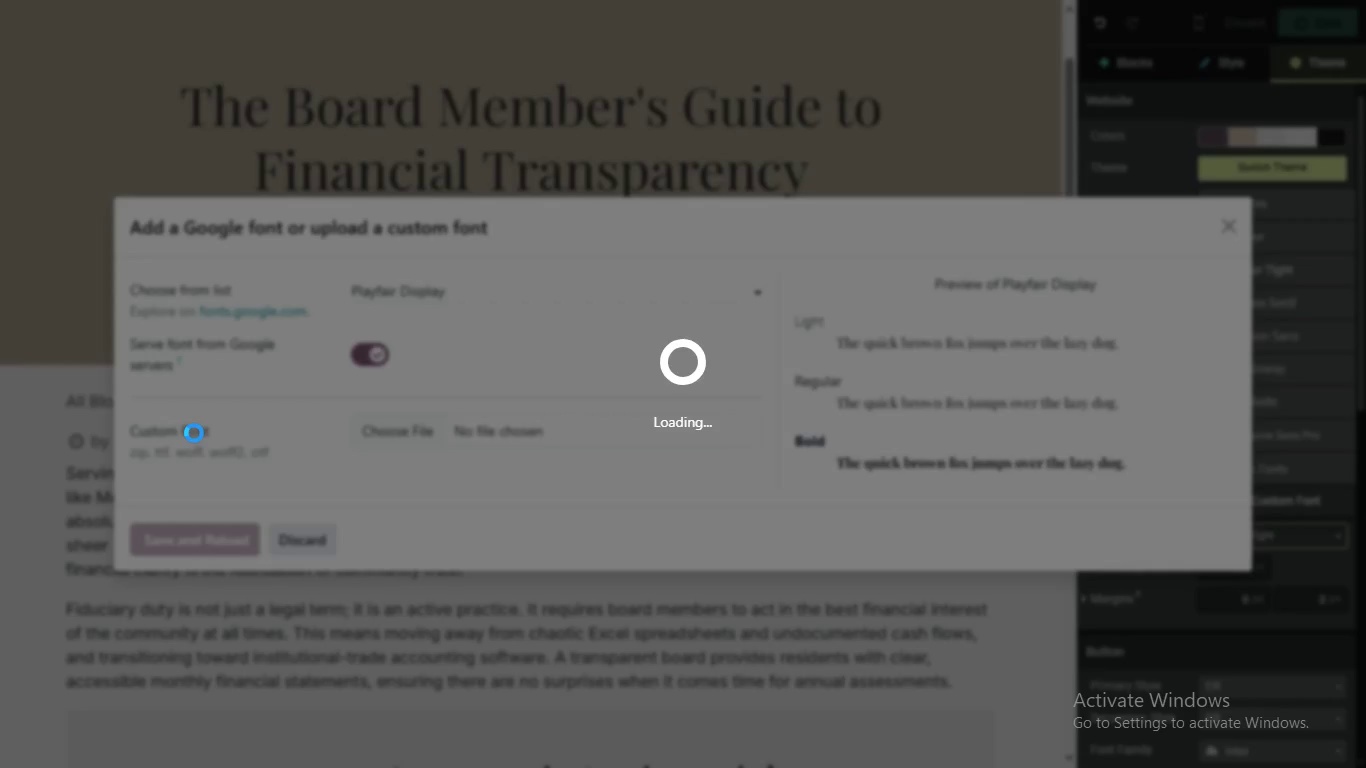 
scroll: coordinate [202, 428], scroll_direction: up, amount: 1.0
 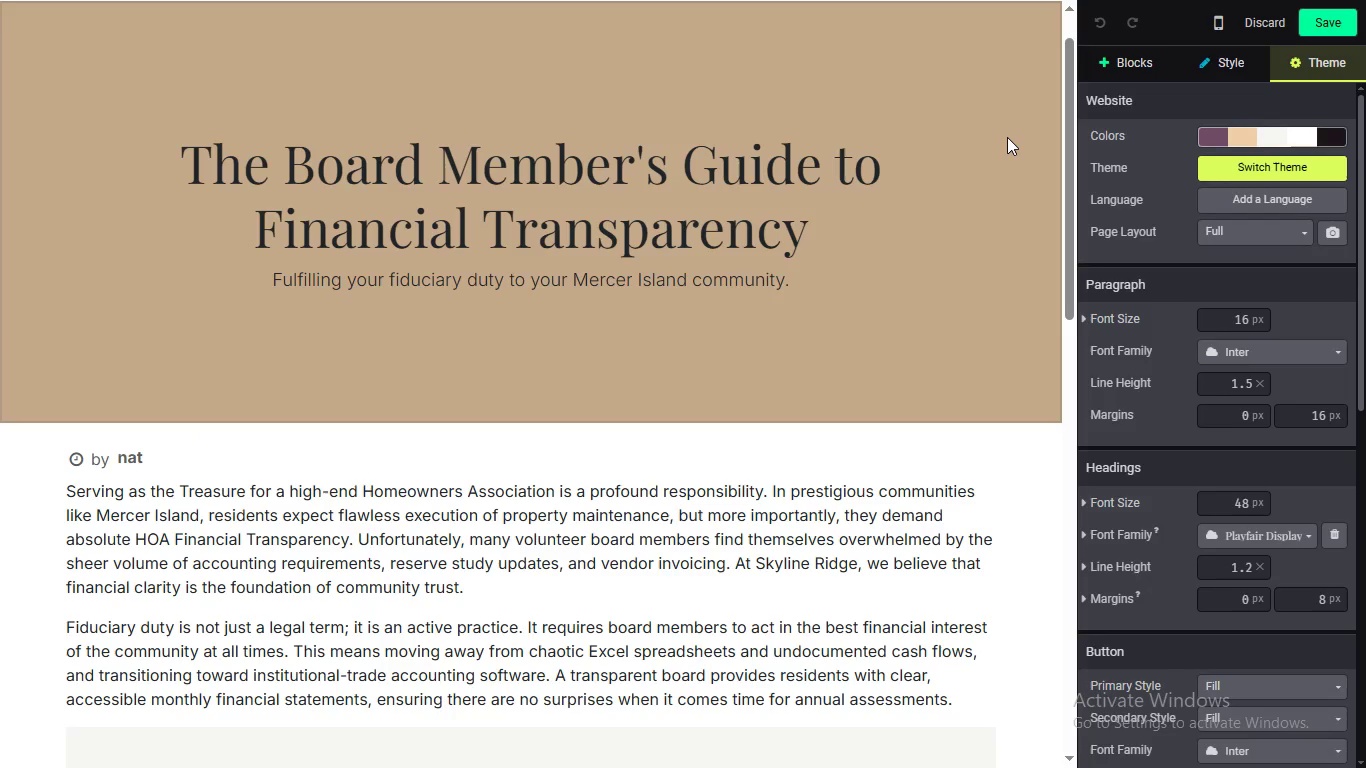 
left_click_drag(start_coordinate=[1067, 126], to_coordinate=[1055, 146])
 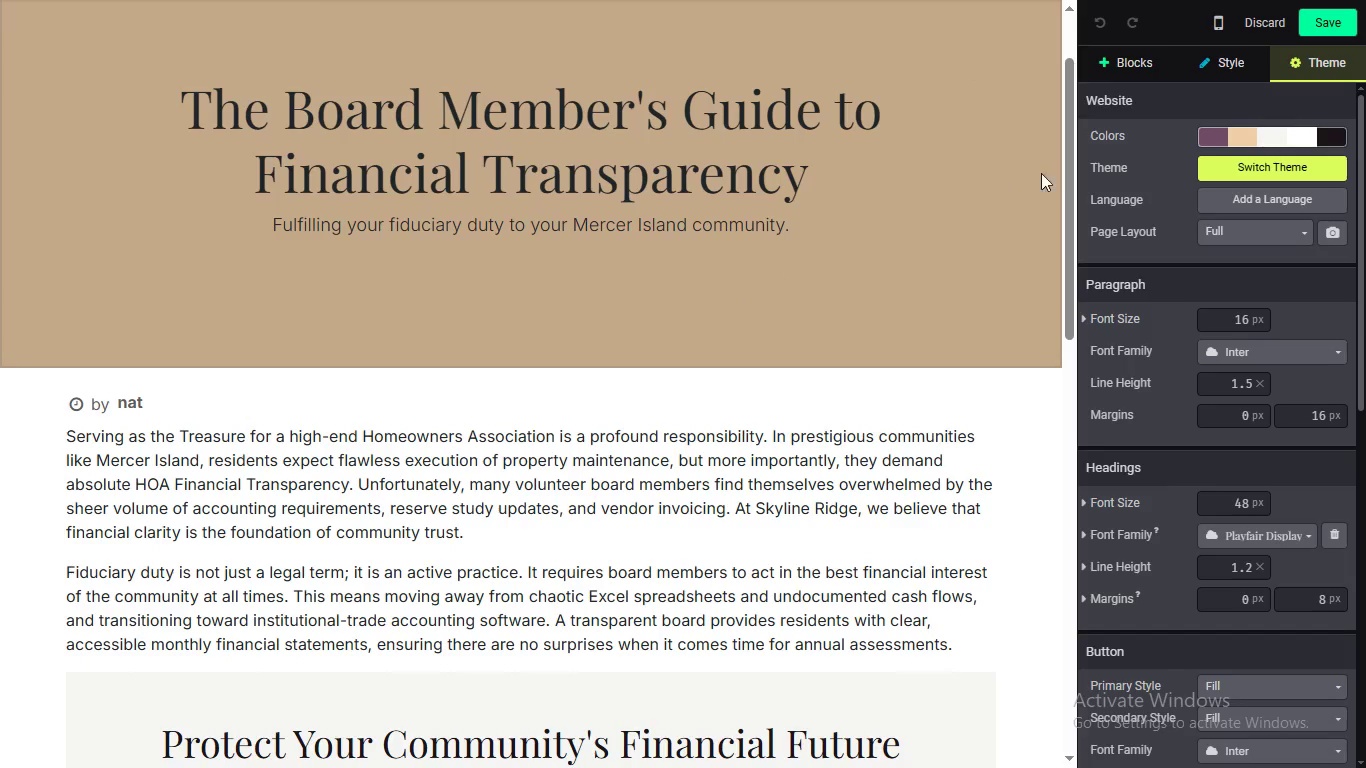 
left_click_drag(start_coordinate=[1065, 210], to_coordinate=[1060, 156])
 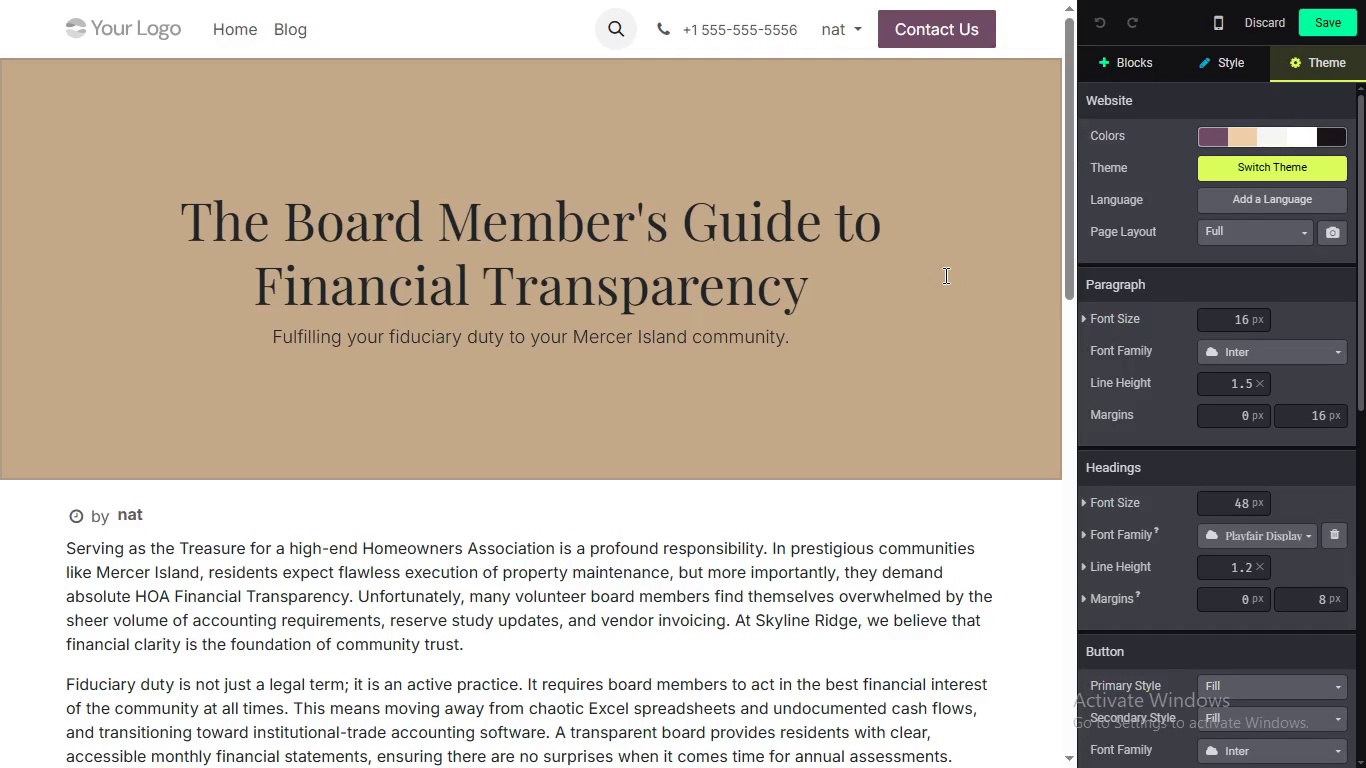 
wait(32.91)
 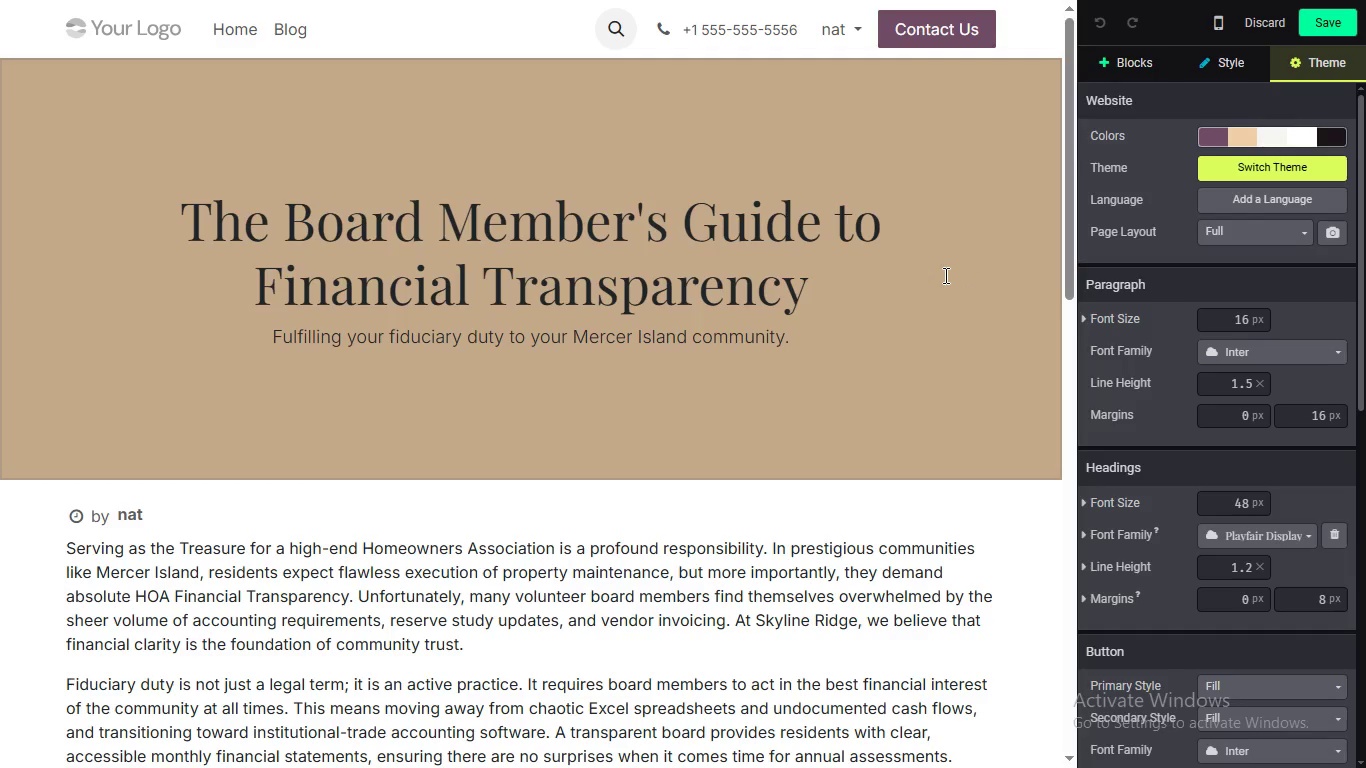 
scroll: coordinate [963, 229], scroll_direction: down, amount: 3.0
 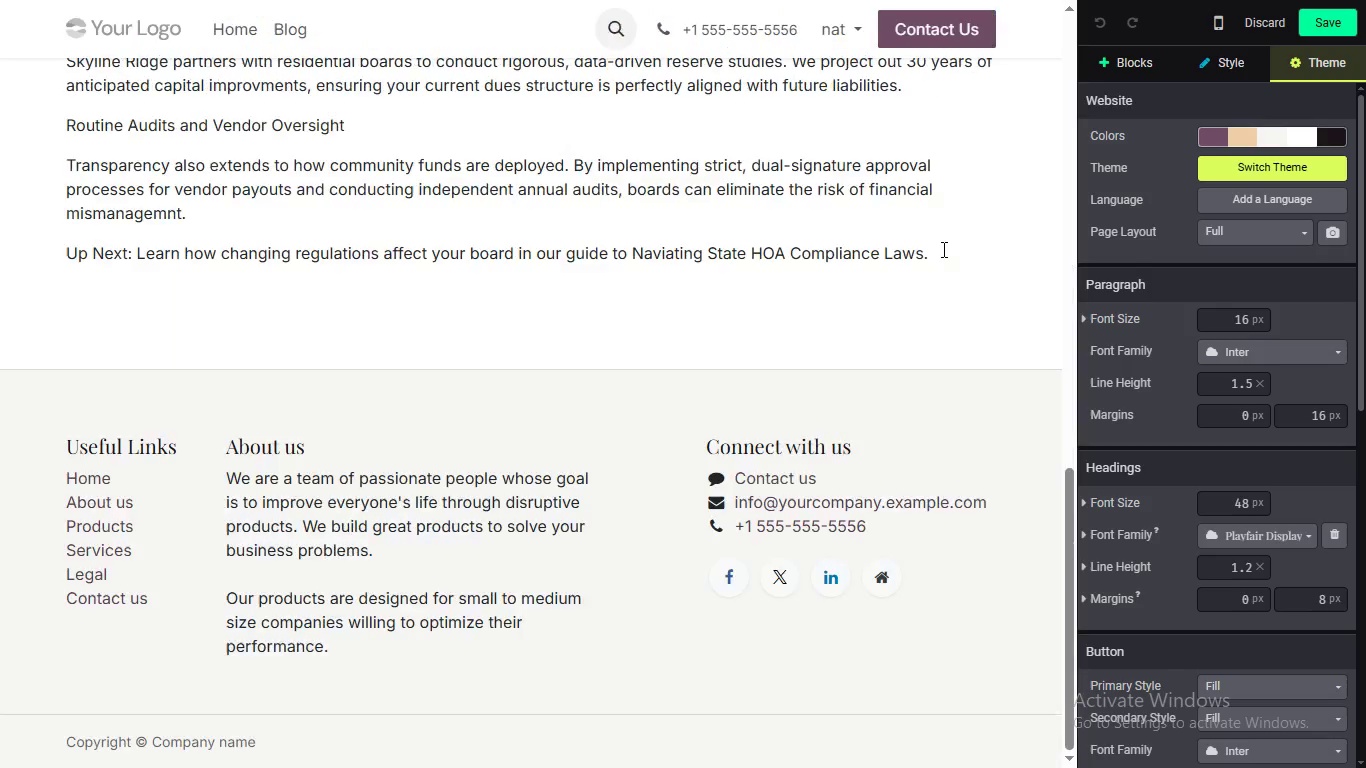 
scroll: coordinate [920, 262], scroll_direction: up, amount: 1.0
 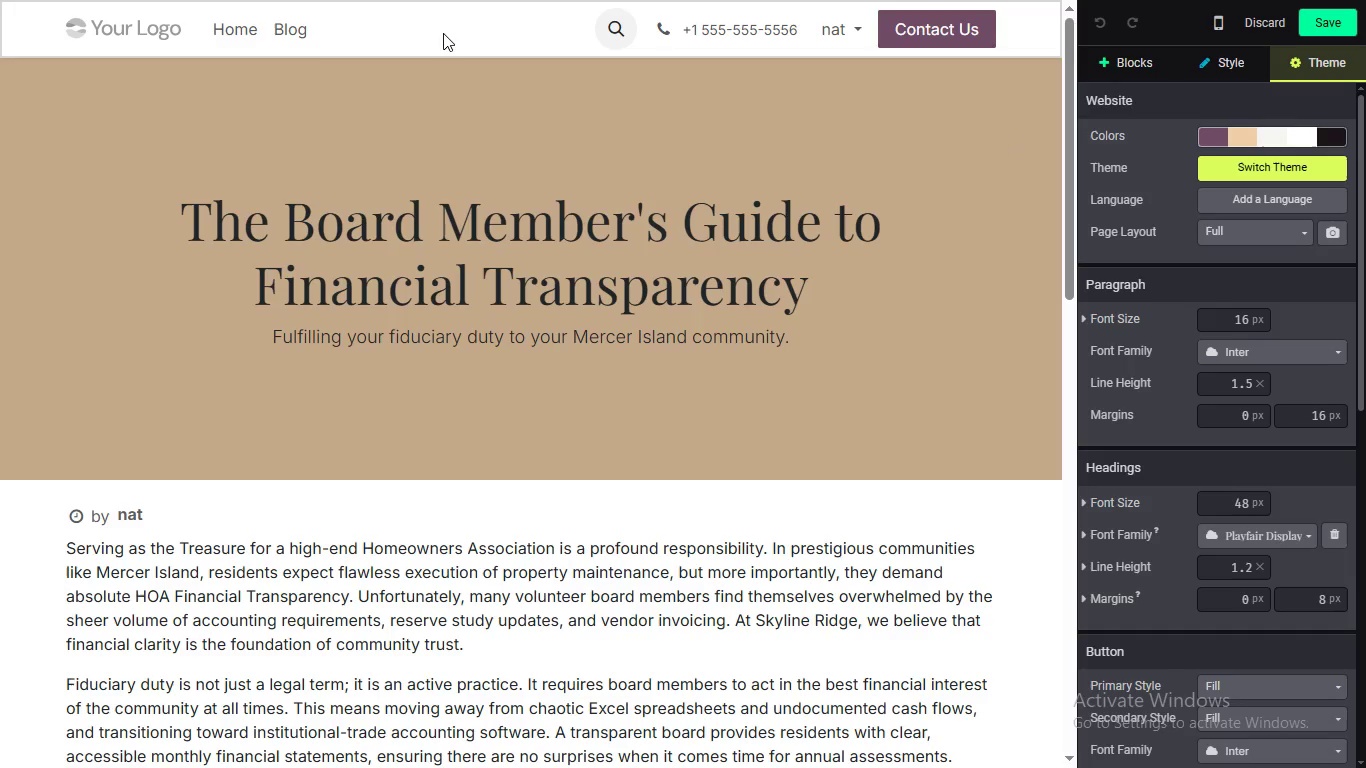 
left_click([442, 31])
 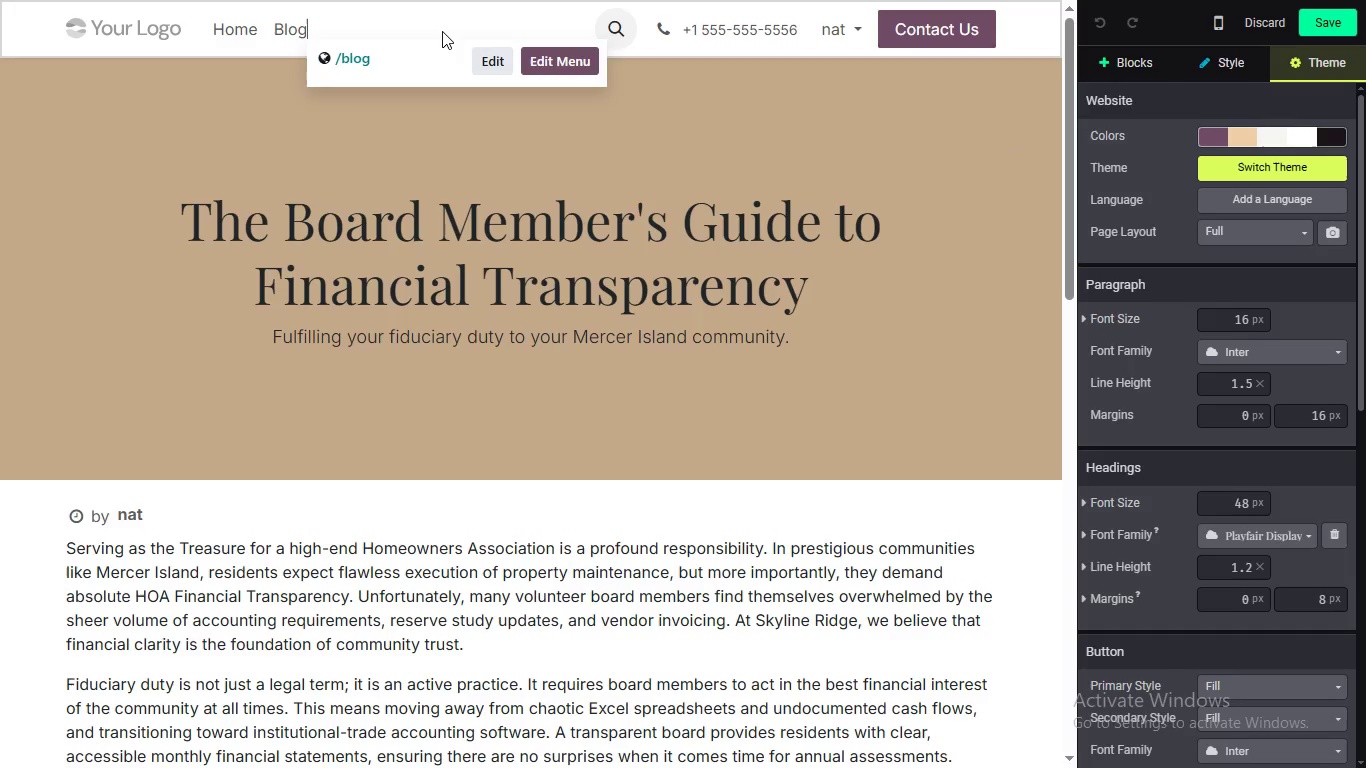 
left_click([442, 31])
 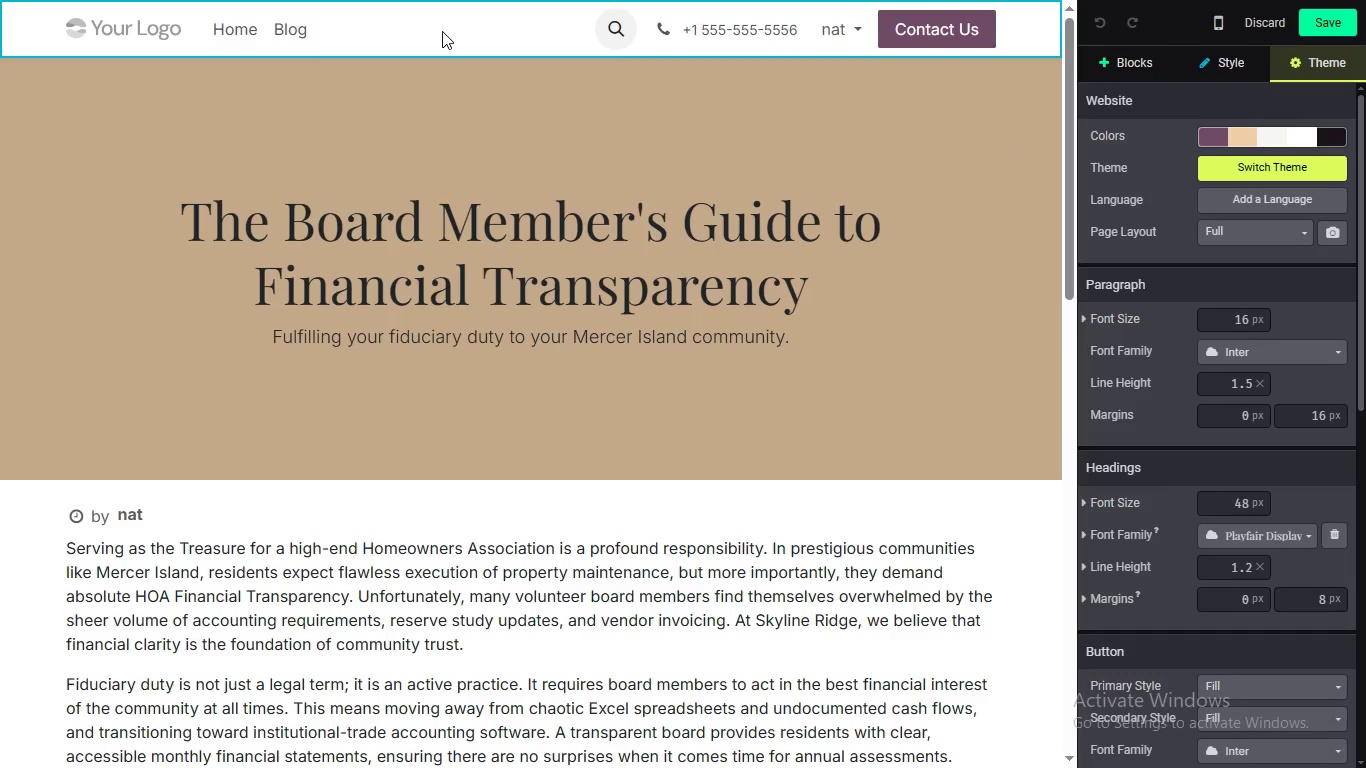 
double_click([442, 31])
 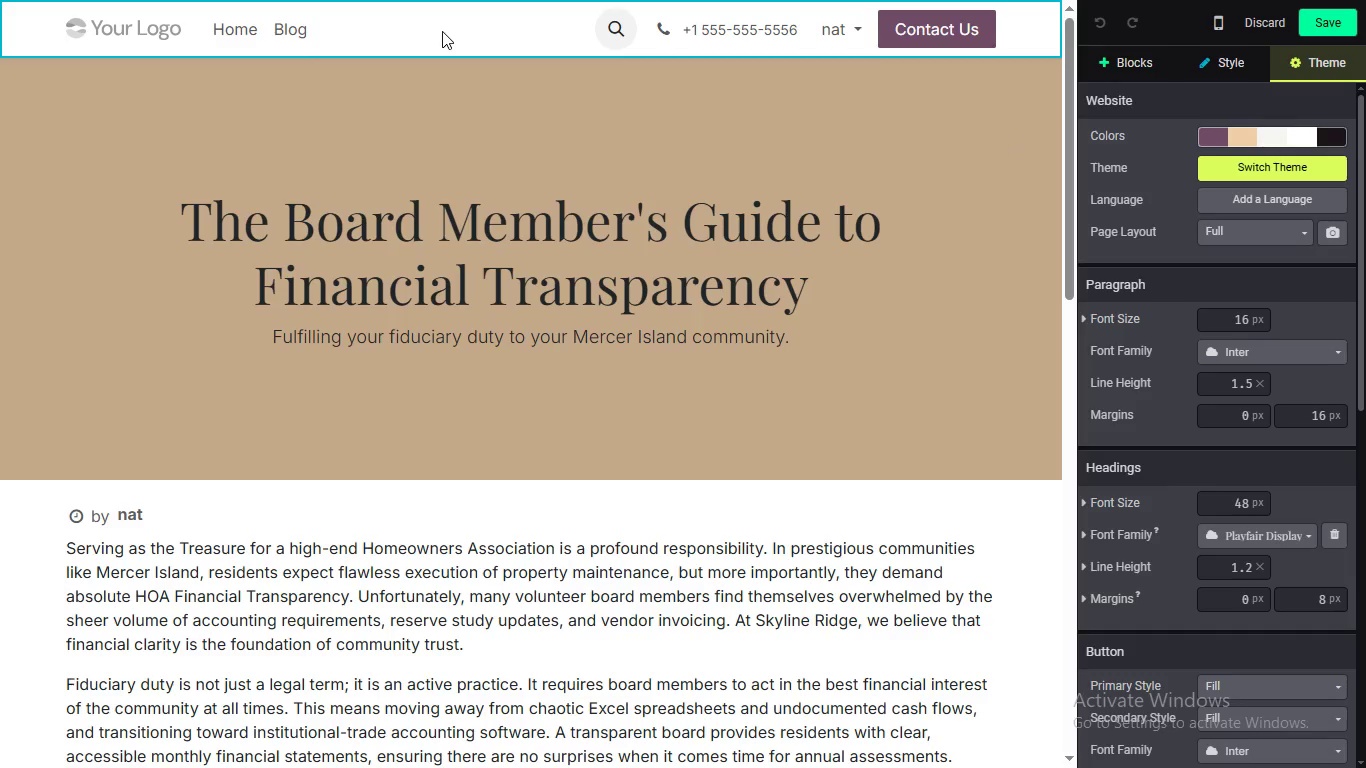 
triple_click([442, 31])
 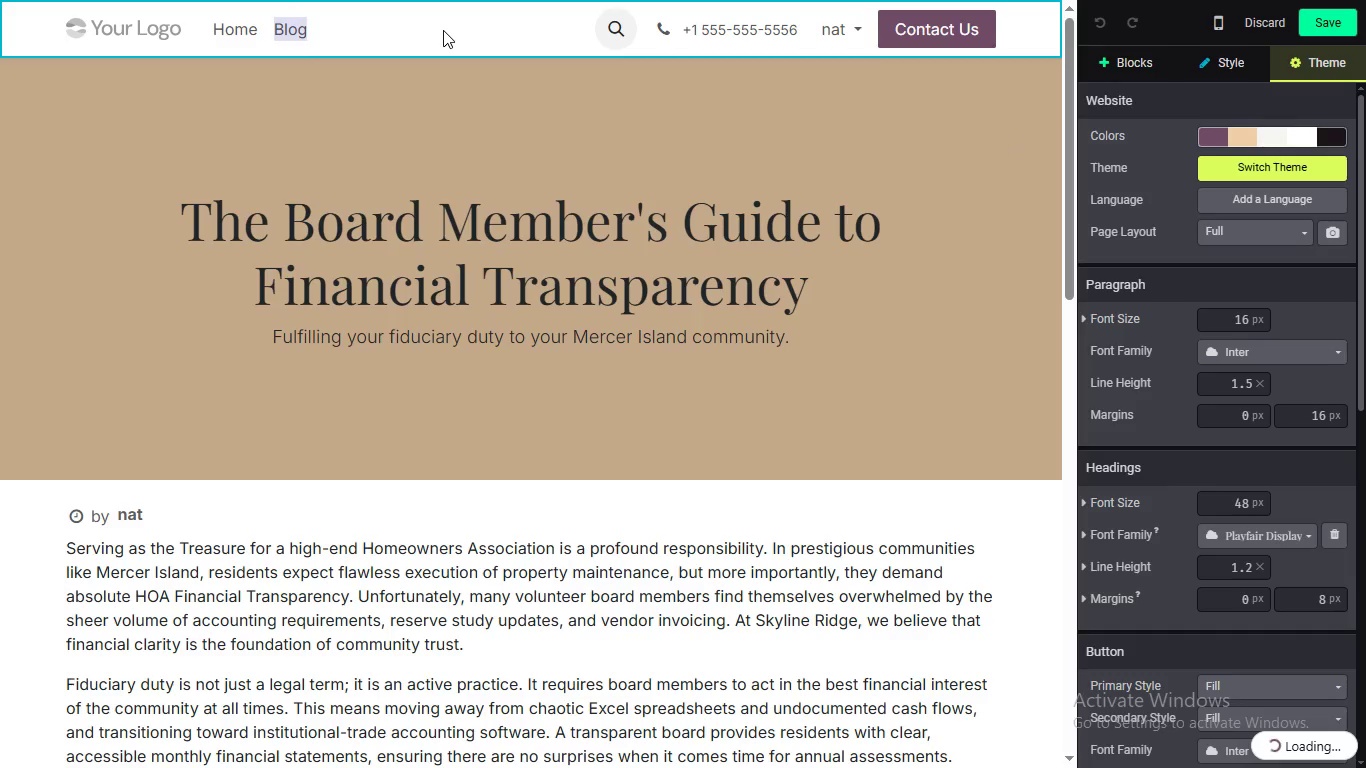 
left_click([443, 30])
 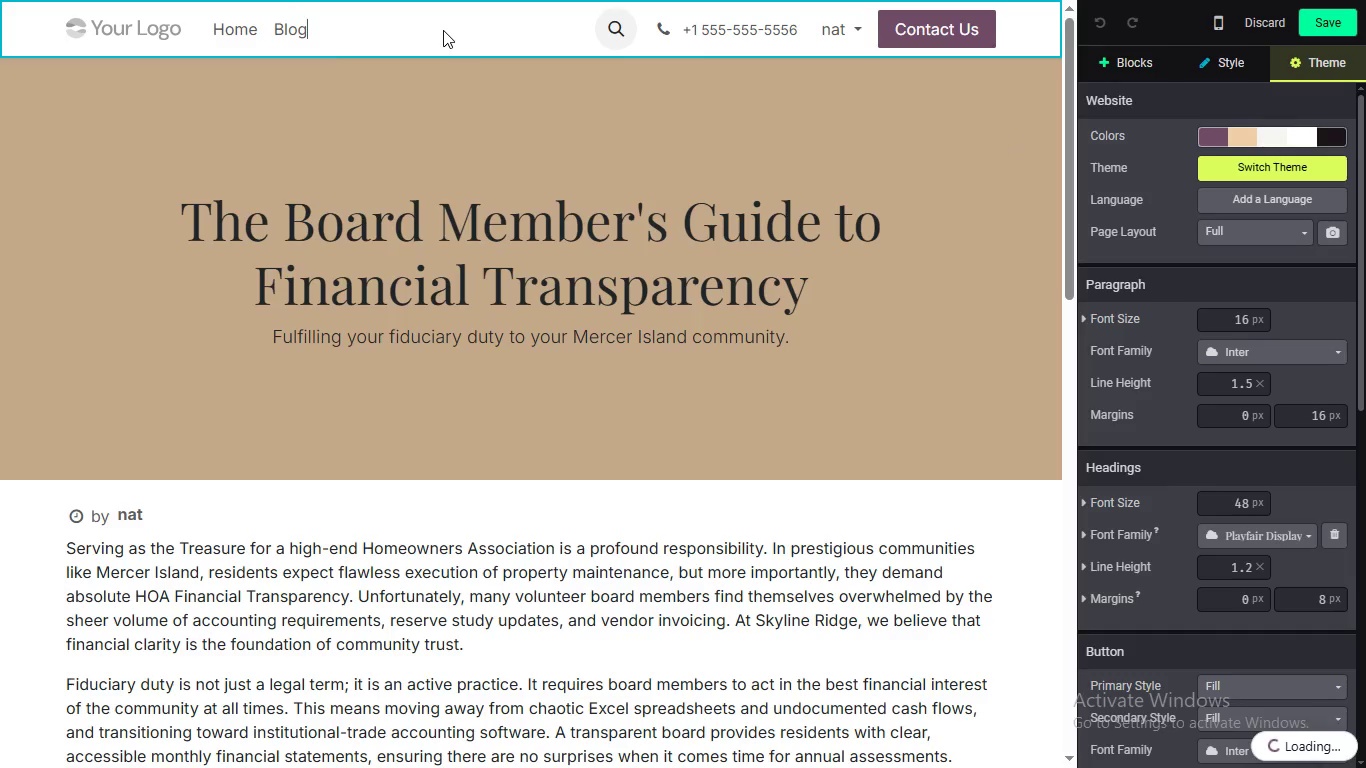 
double_click([443, 30])
 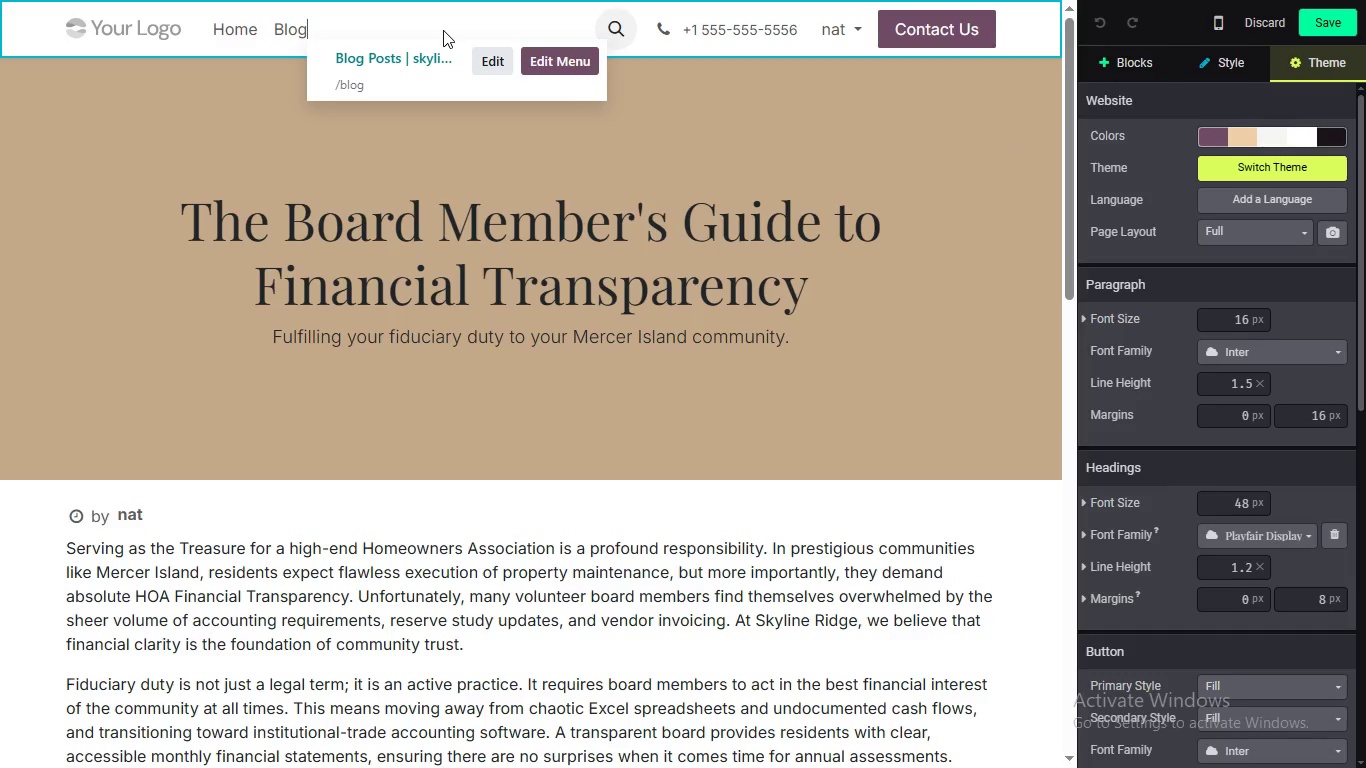 
triple_click([443, 30])
 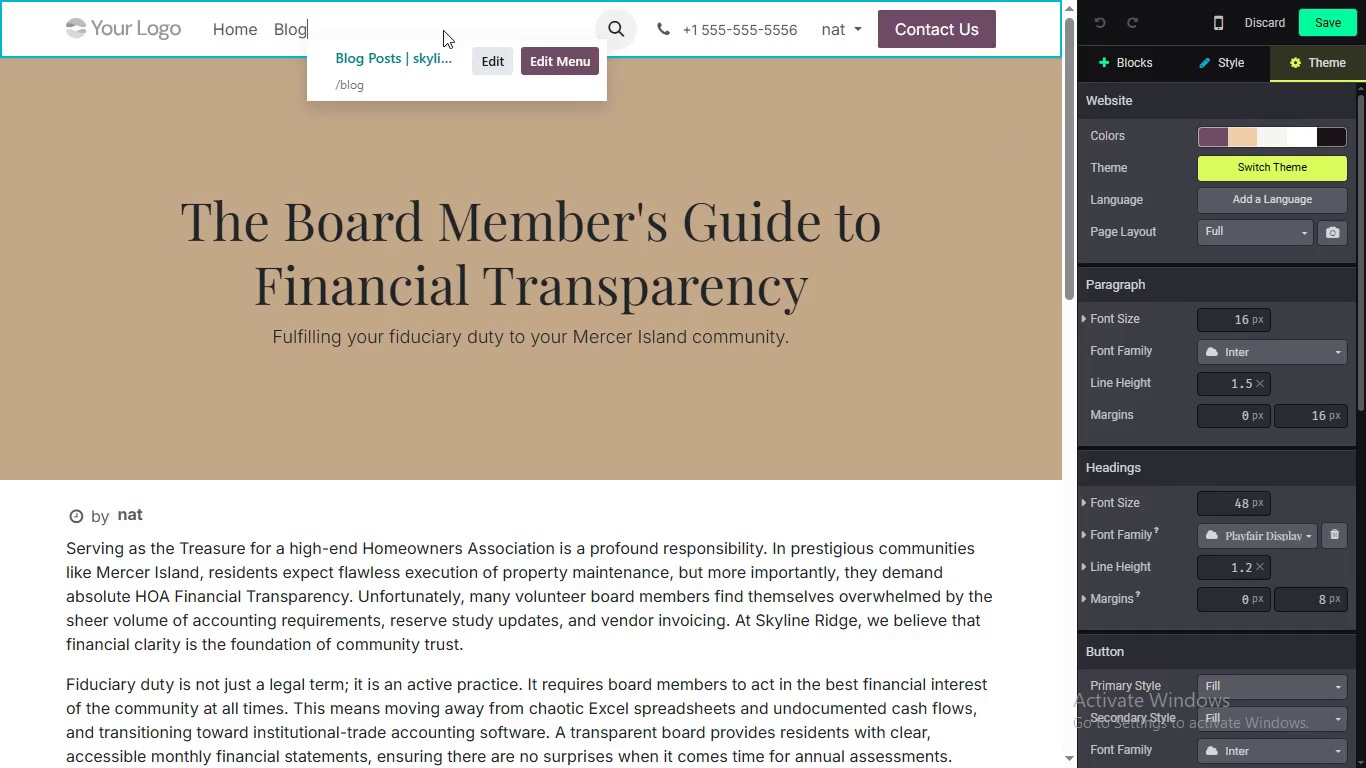 
triple_click([443, 30])
 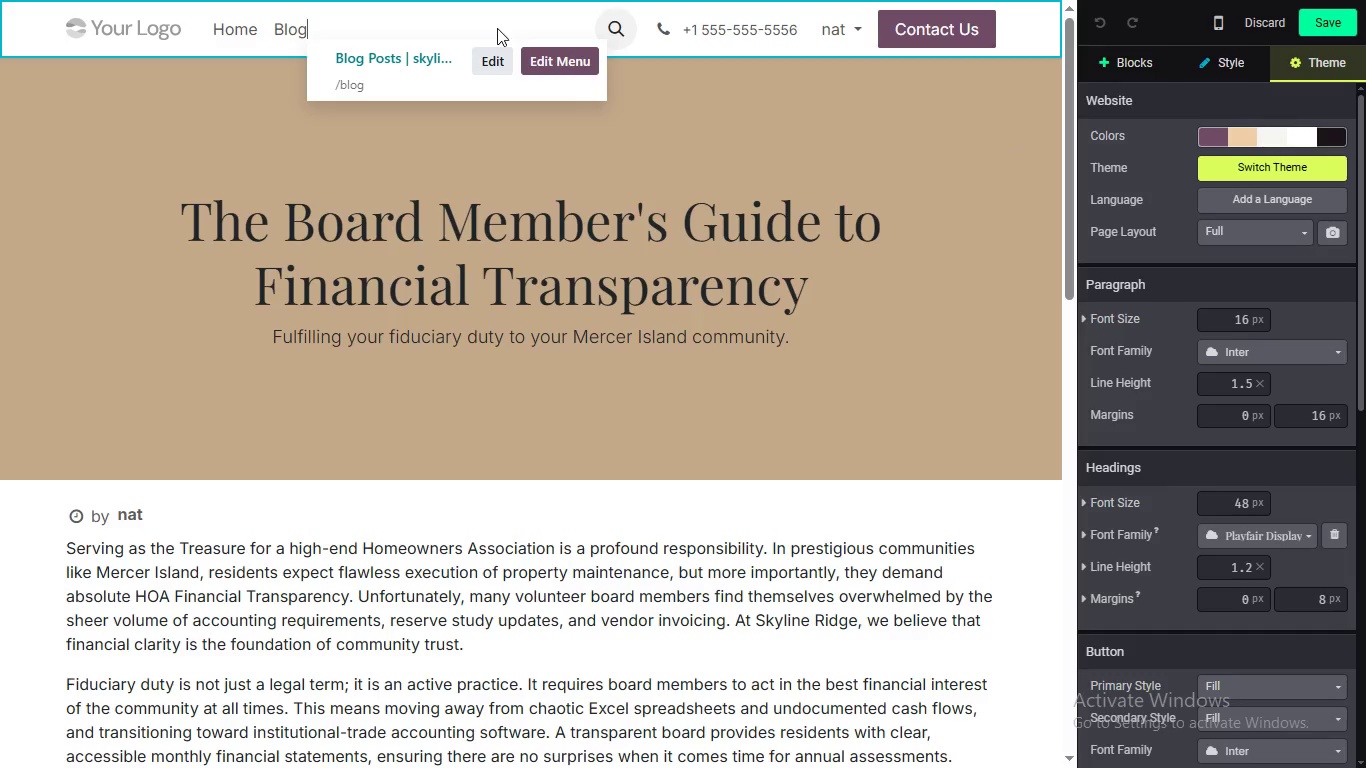 
triple_click([443, 30])
 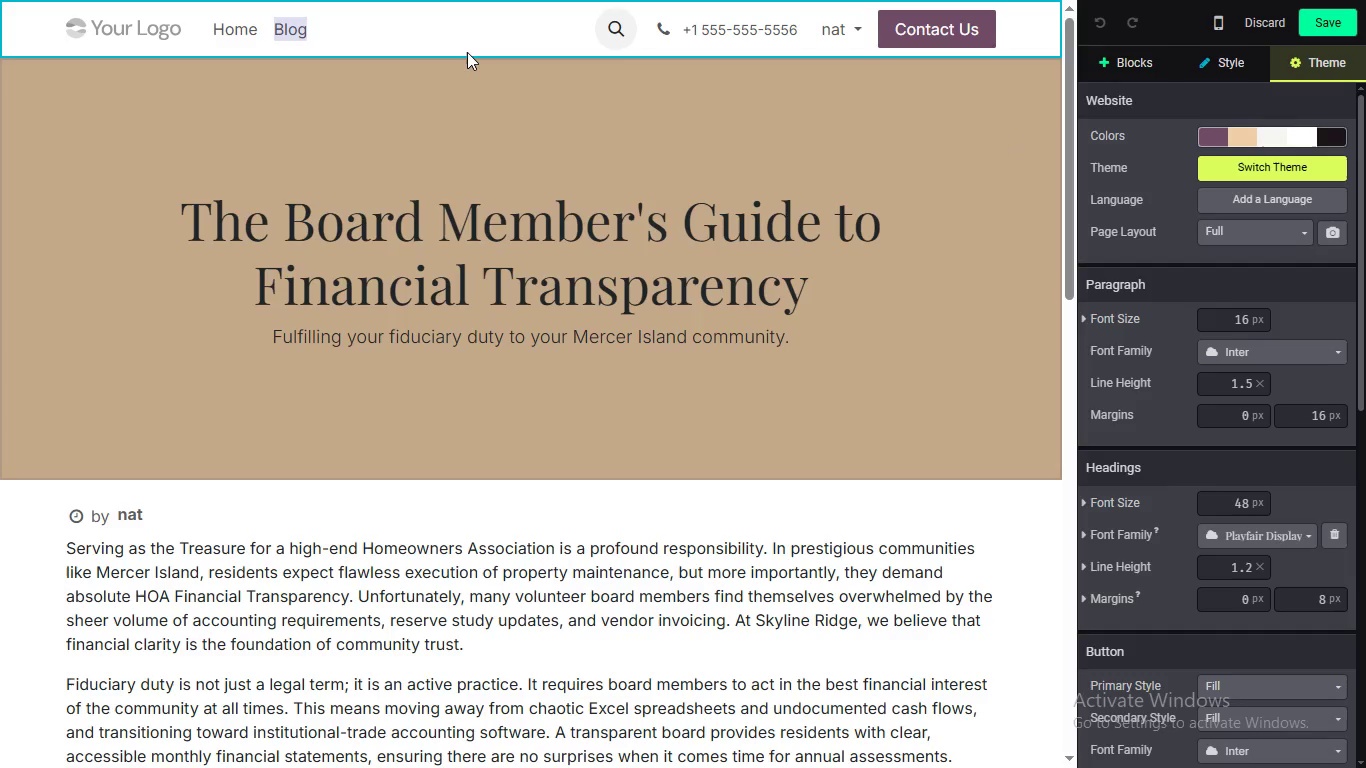 
double_click([510, 40])
 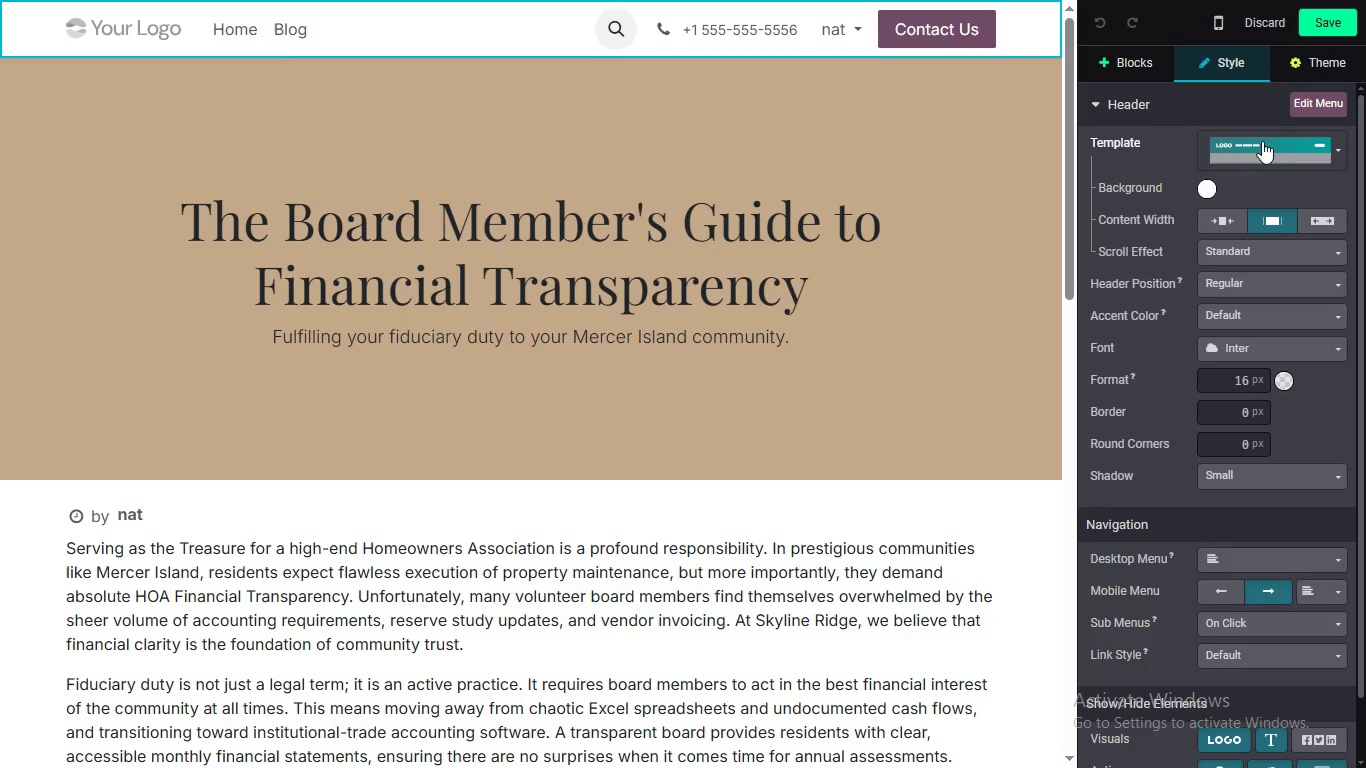 
left_click([1262, 141])
 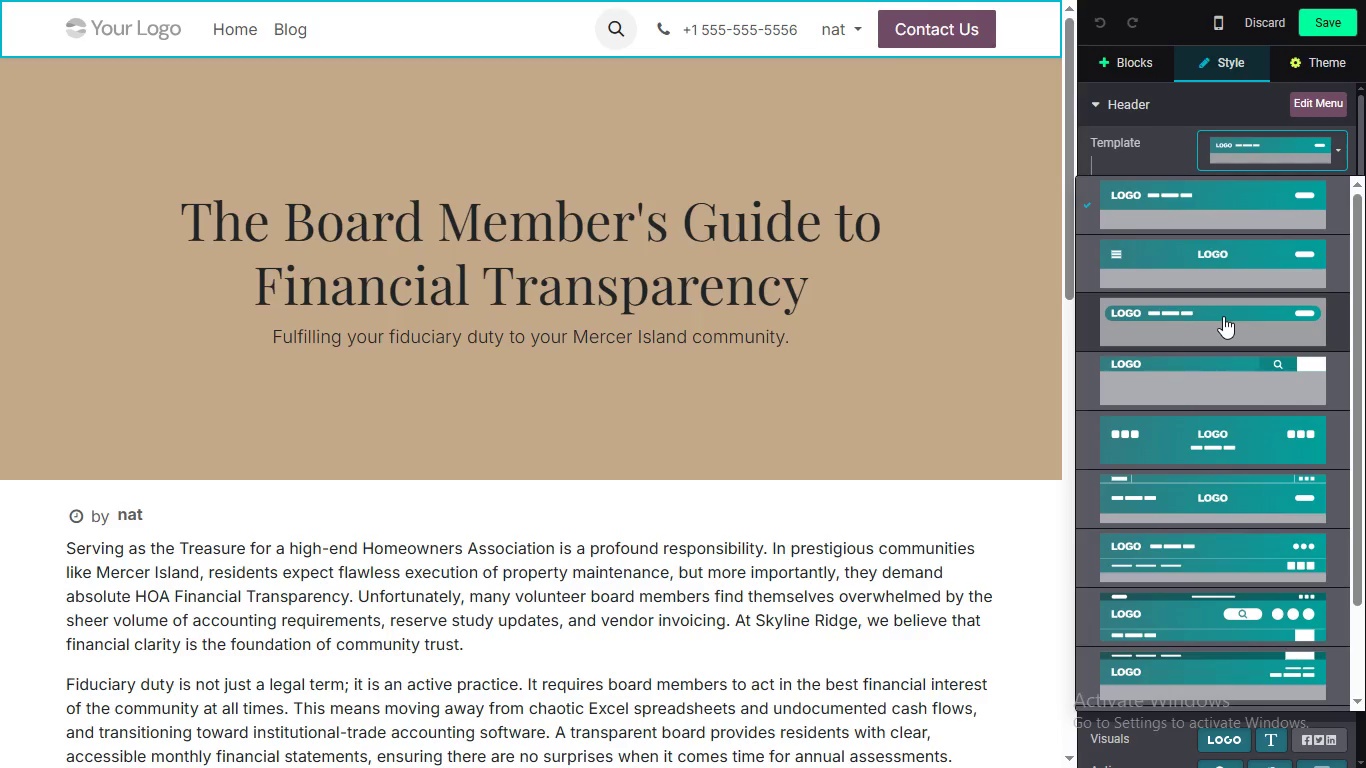 
left_click([1223, 316])
 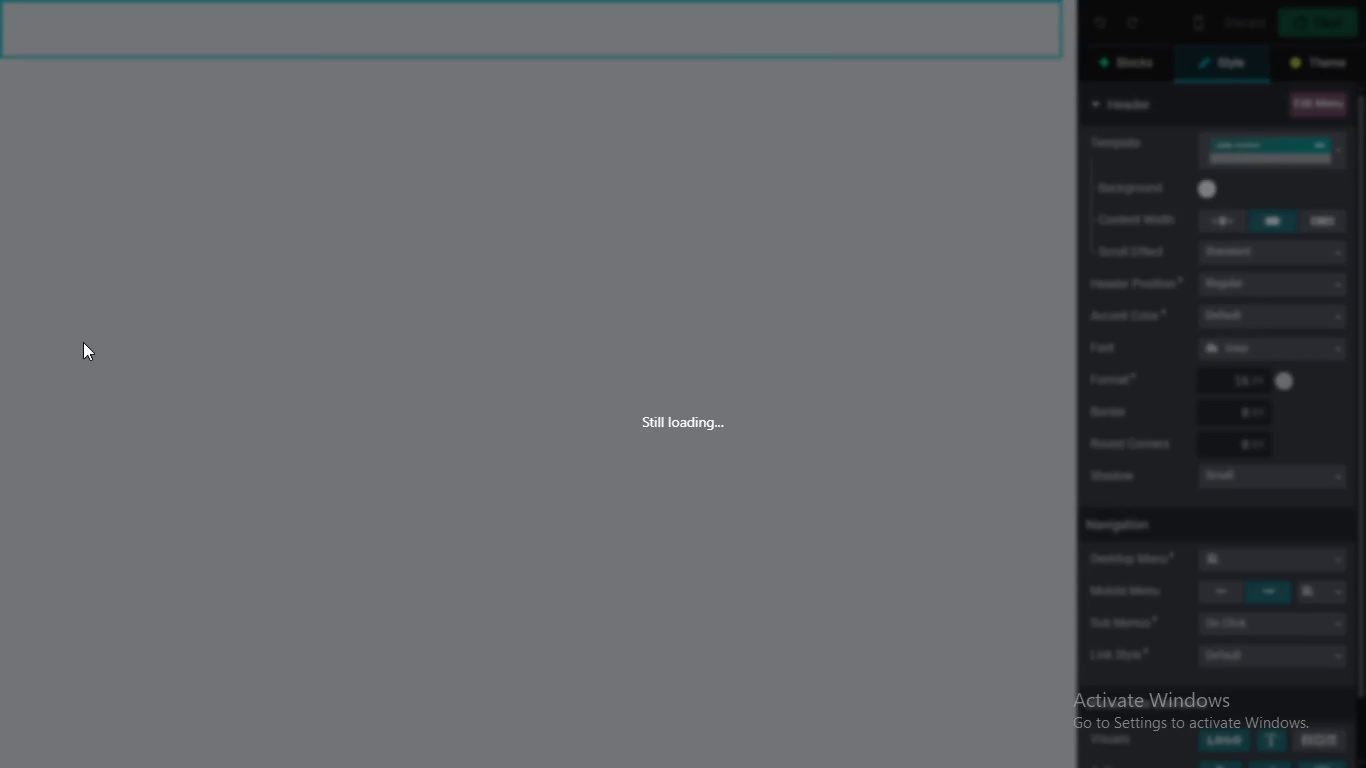 
wait(30.69)
 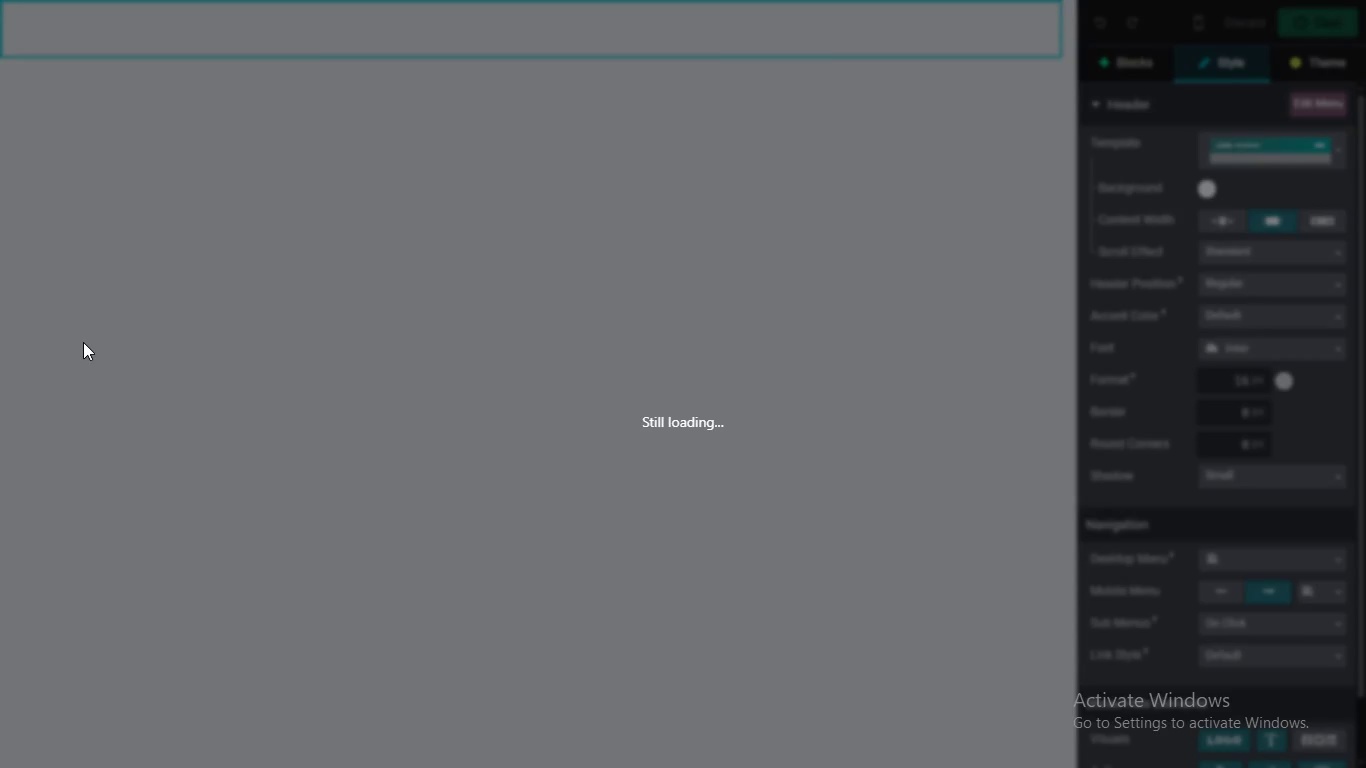 
left_click([561, 286])
 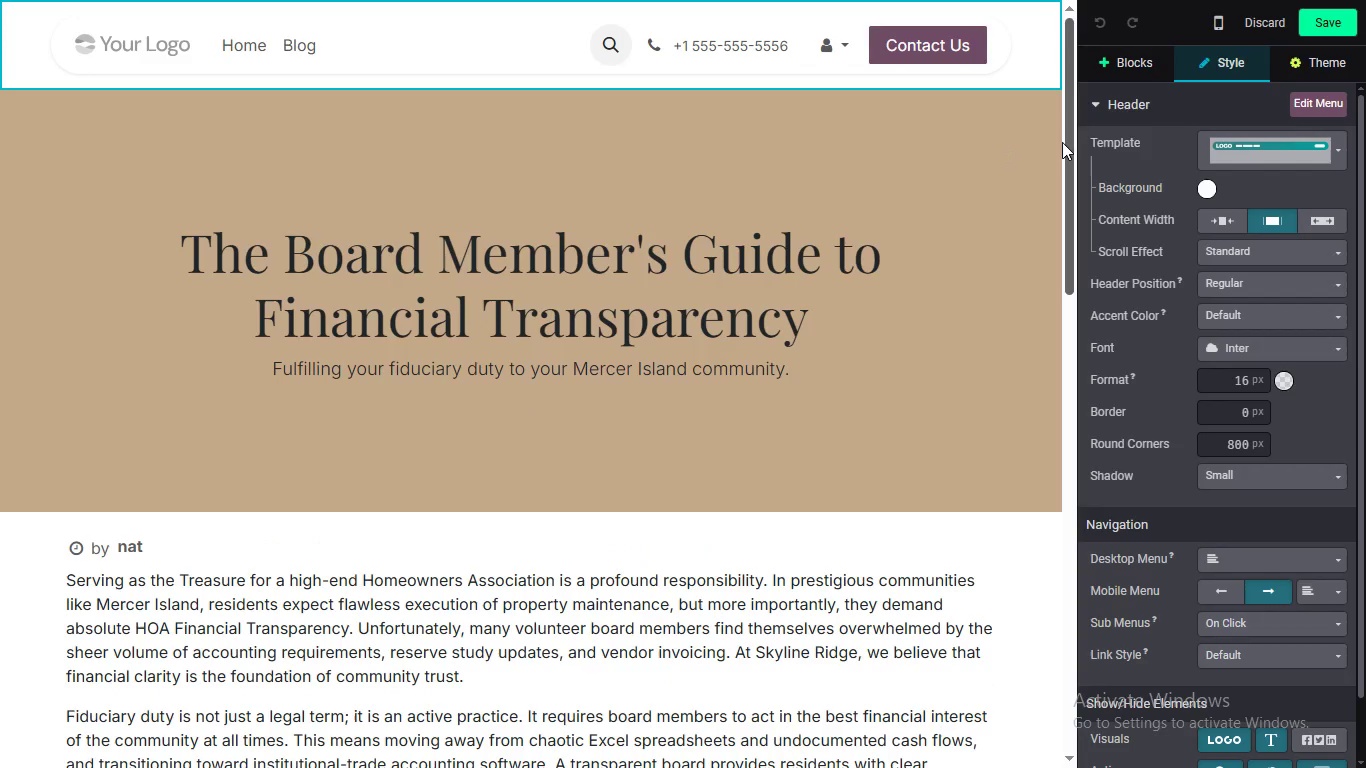 
left_click_drag(start_coordinate=[1067, 136], to_coordinate=[1056, 158])
 